 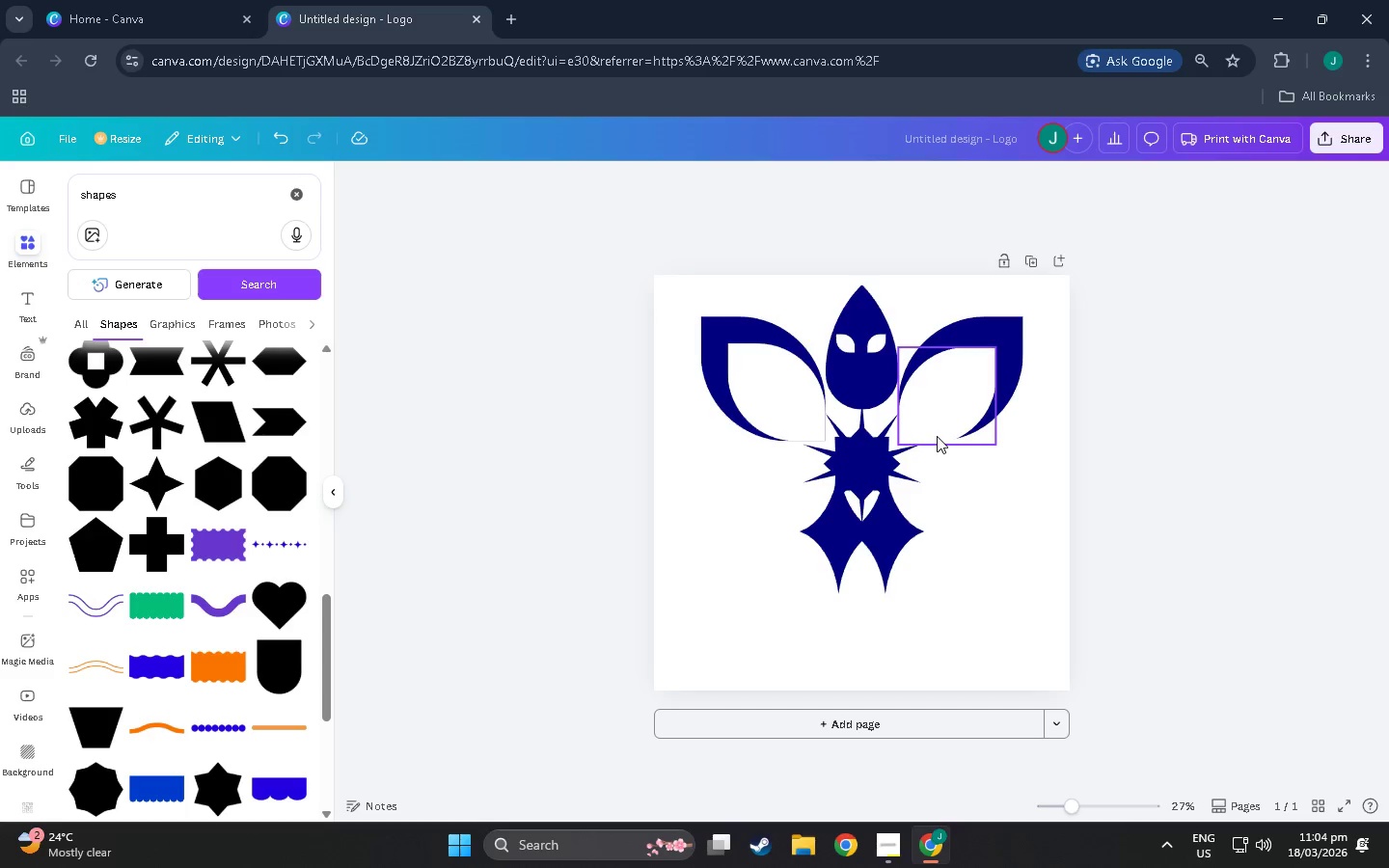 
left_click([870, 460])
 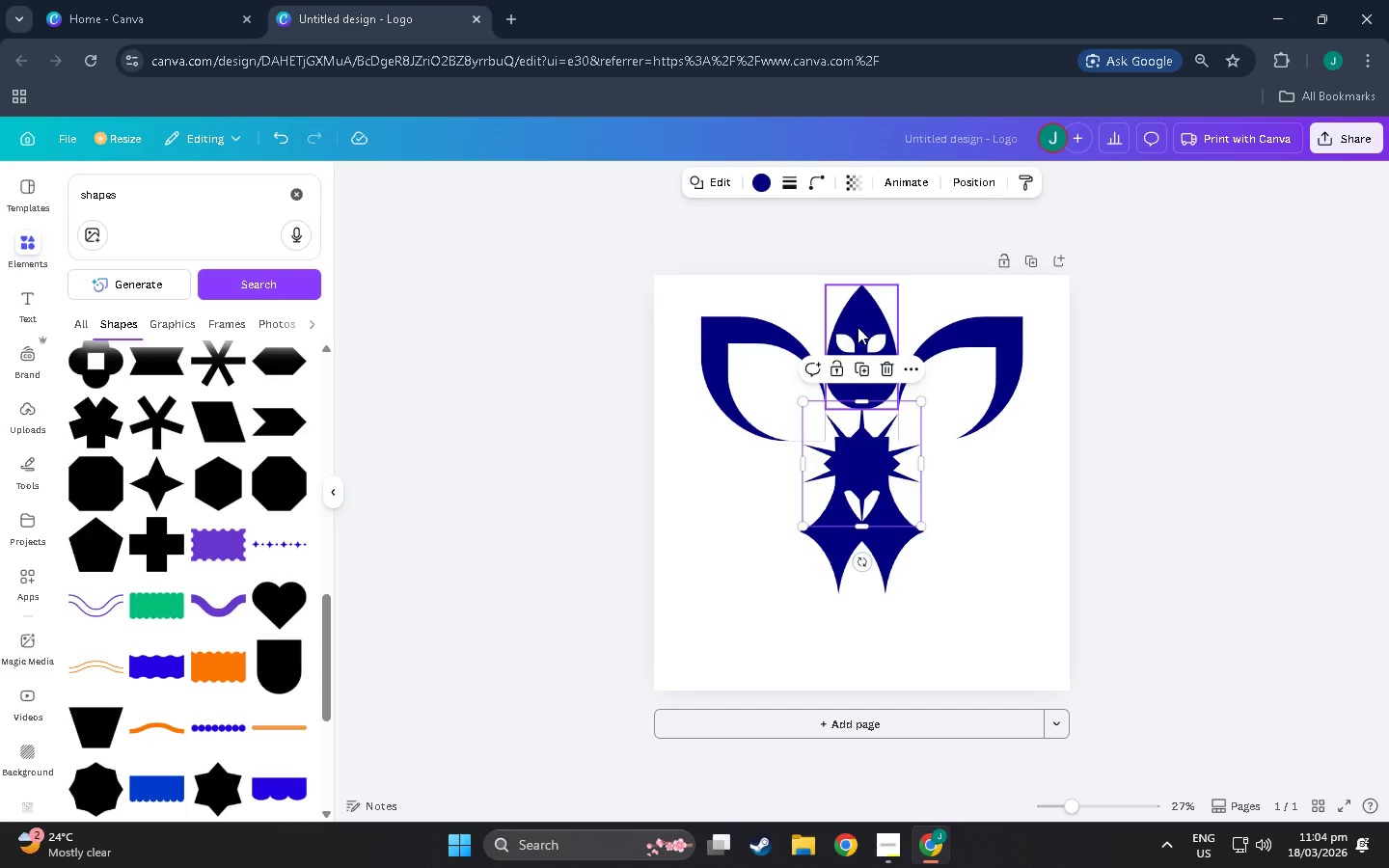 
left_click([858, 318])
 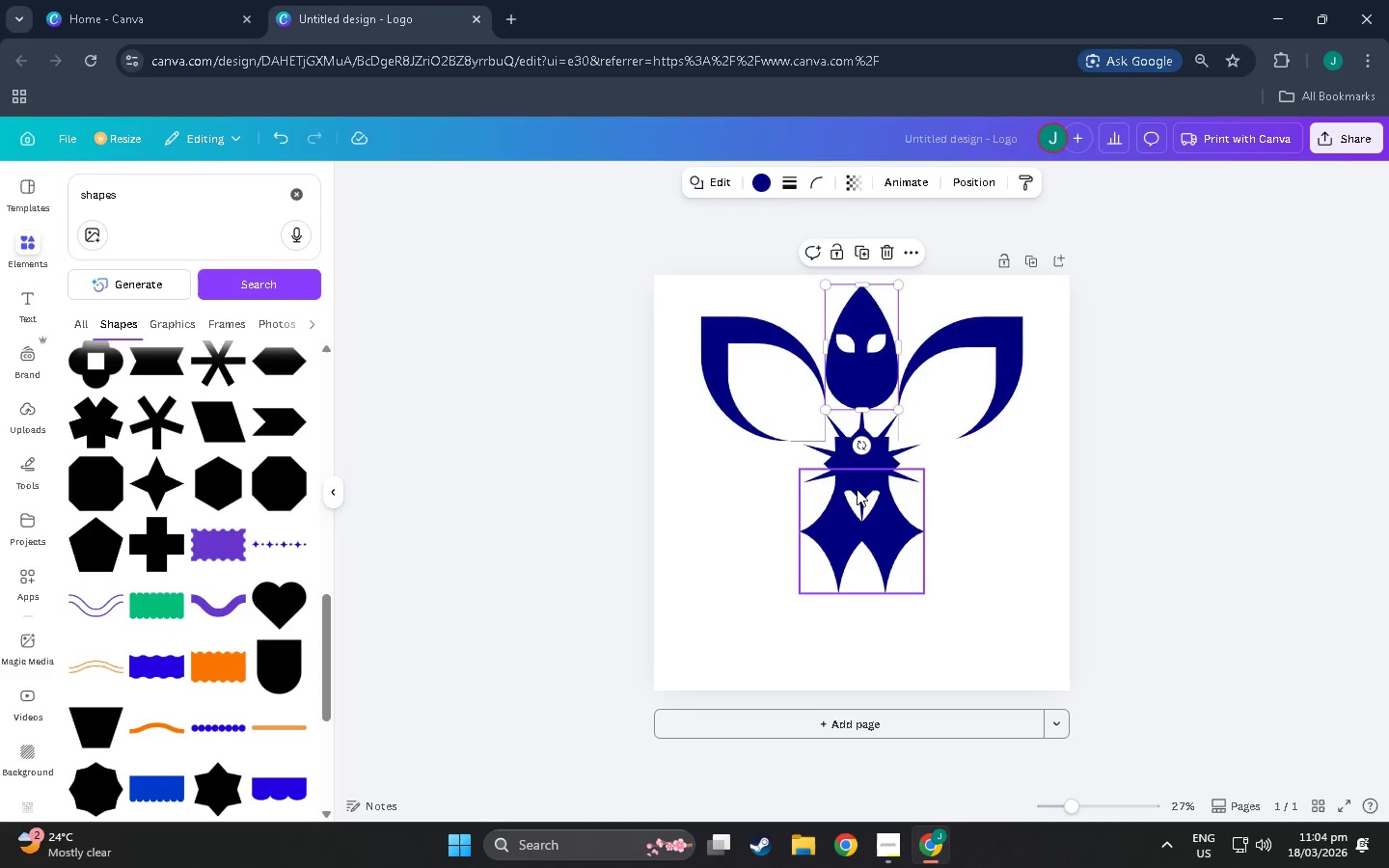 
left_click([857, 489])
 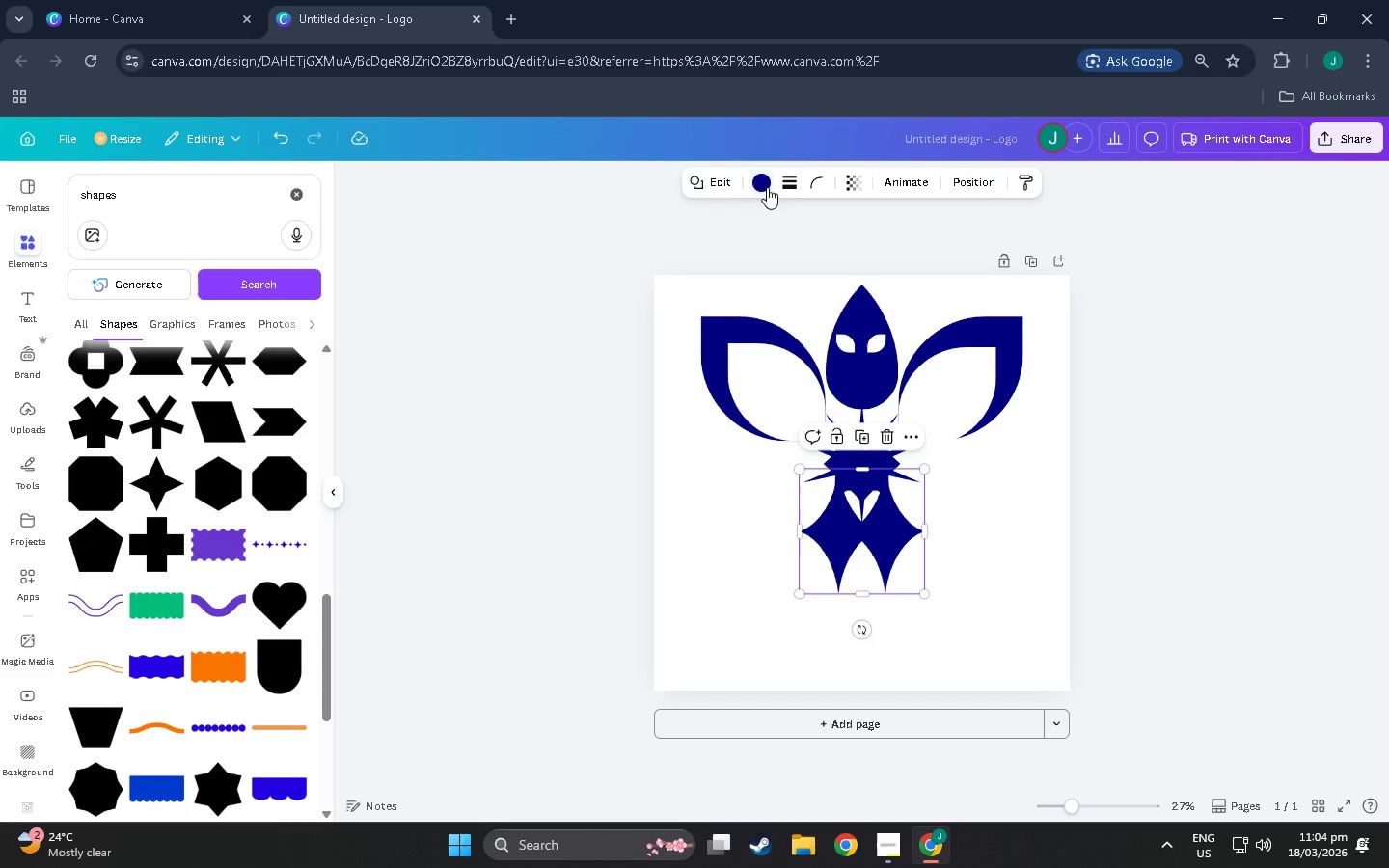 
left_click([748, 325])
 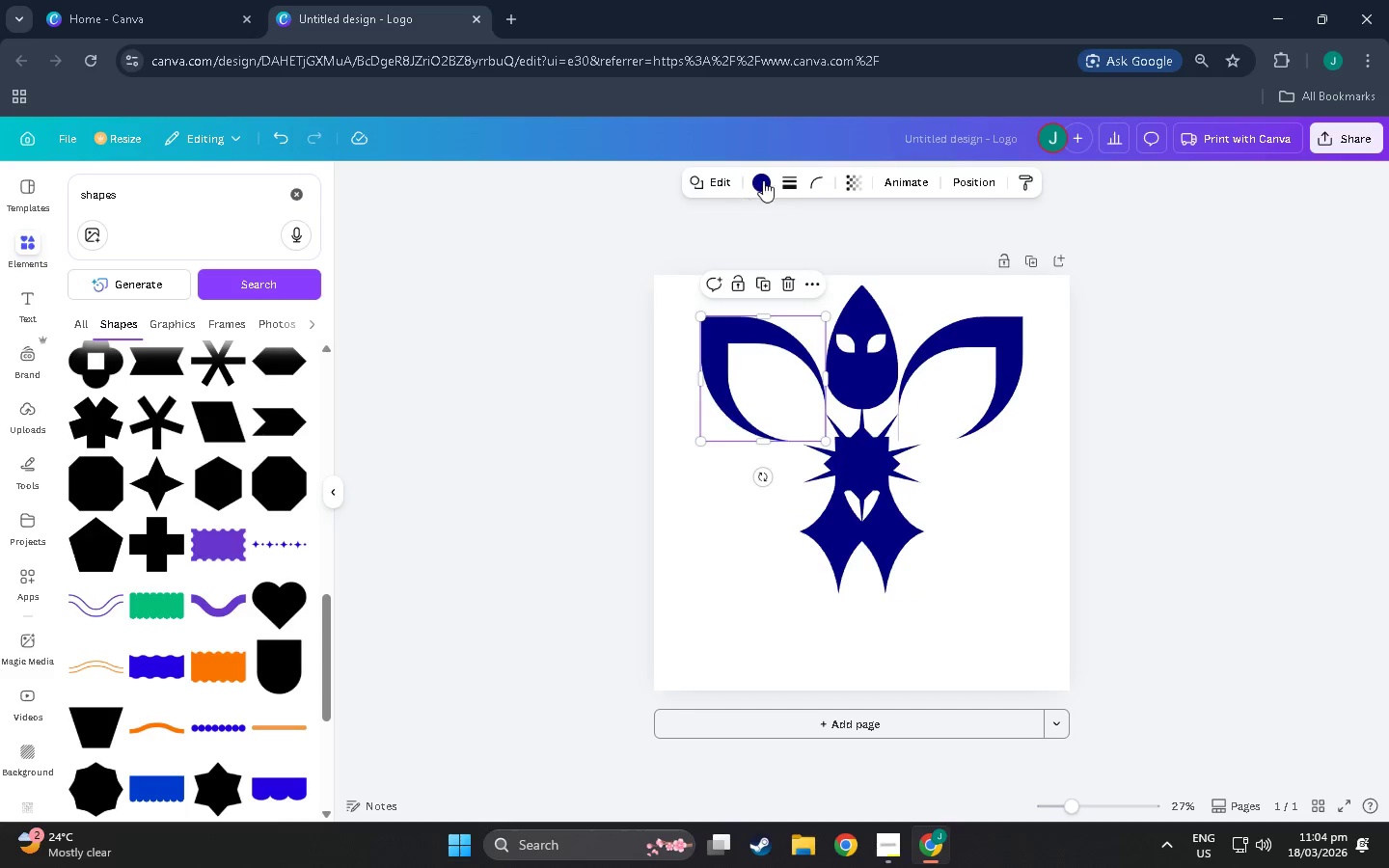 
left_click([767, 178])
 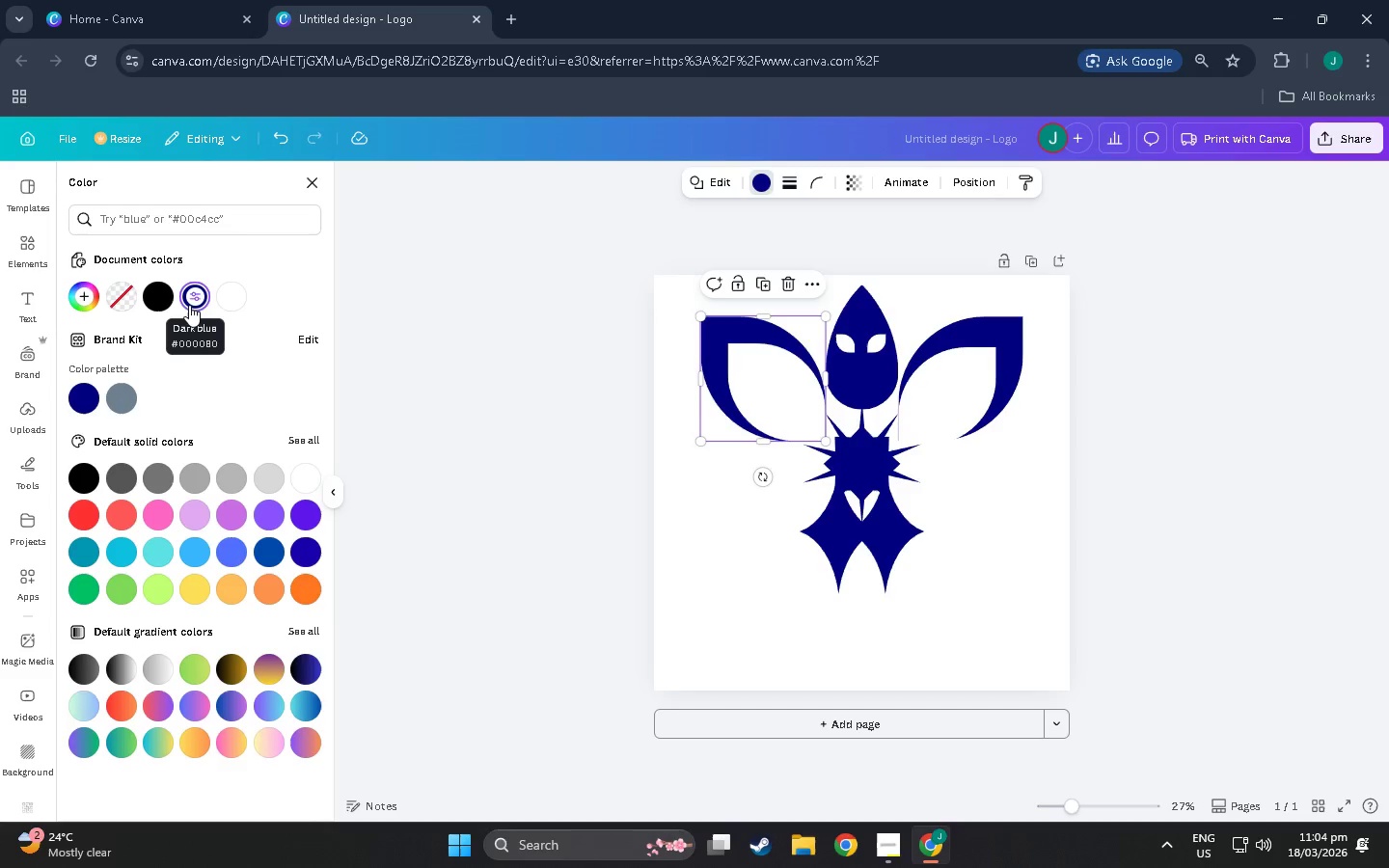 
left_click([196, 303])
 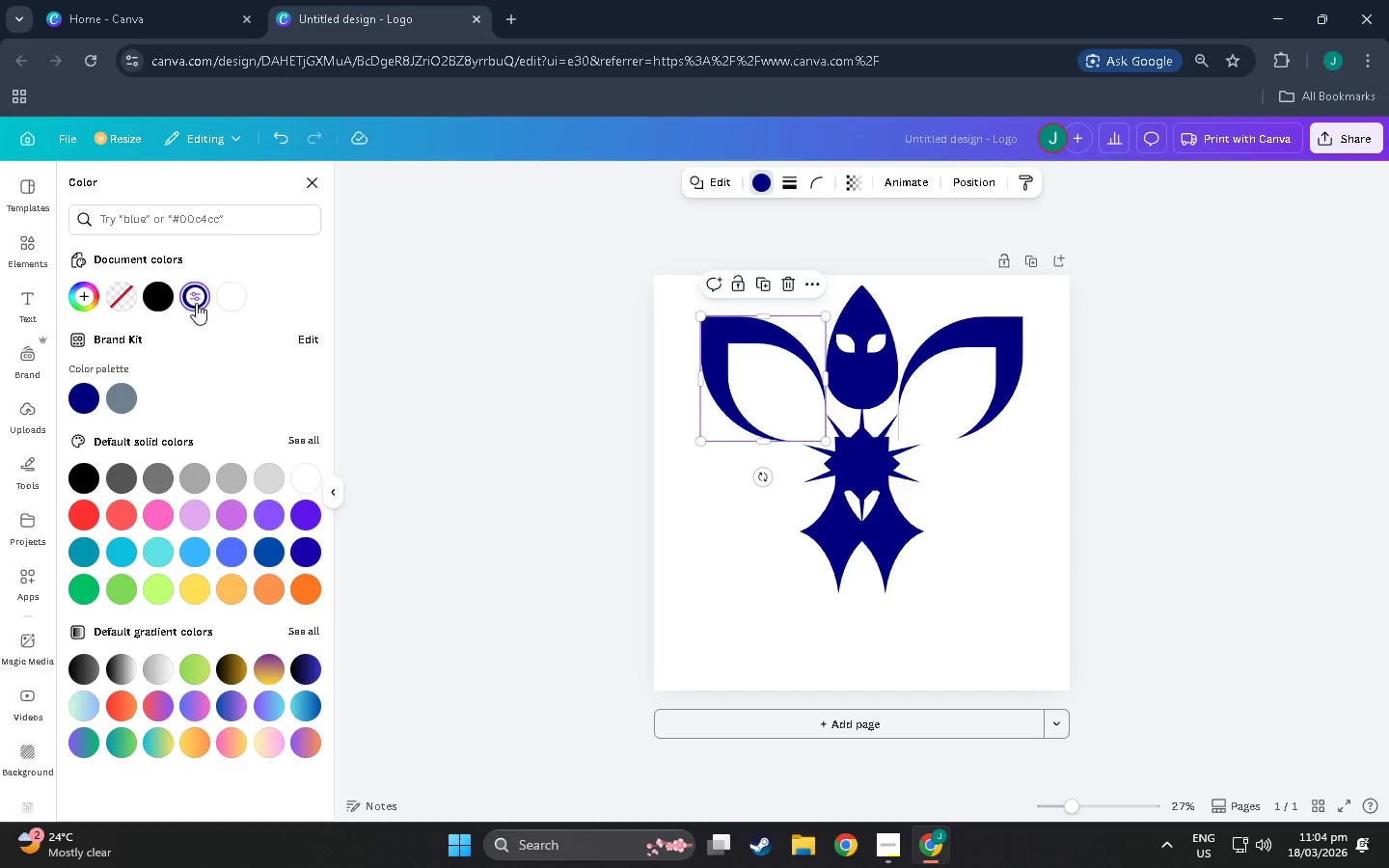 
left_click([196, 303])
 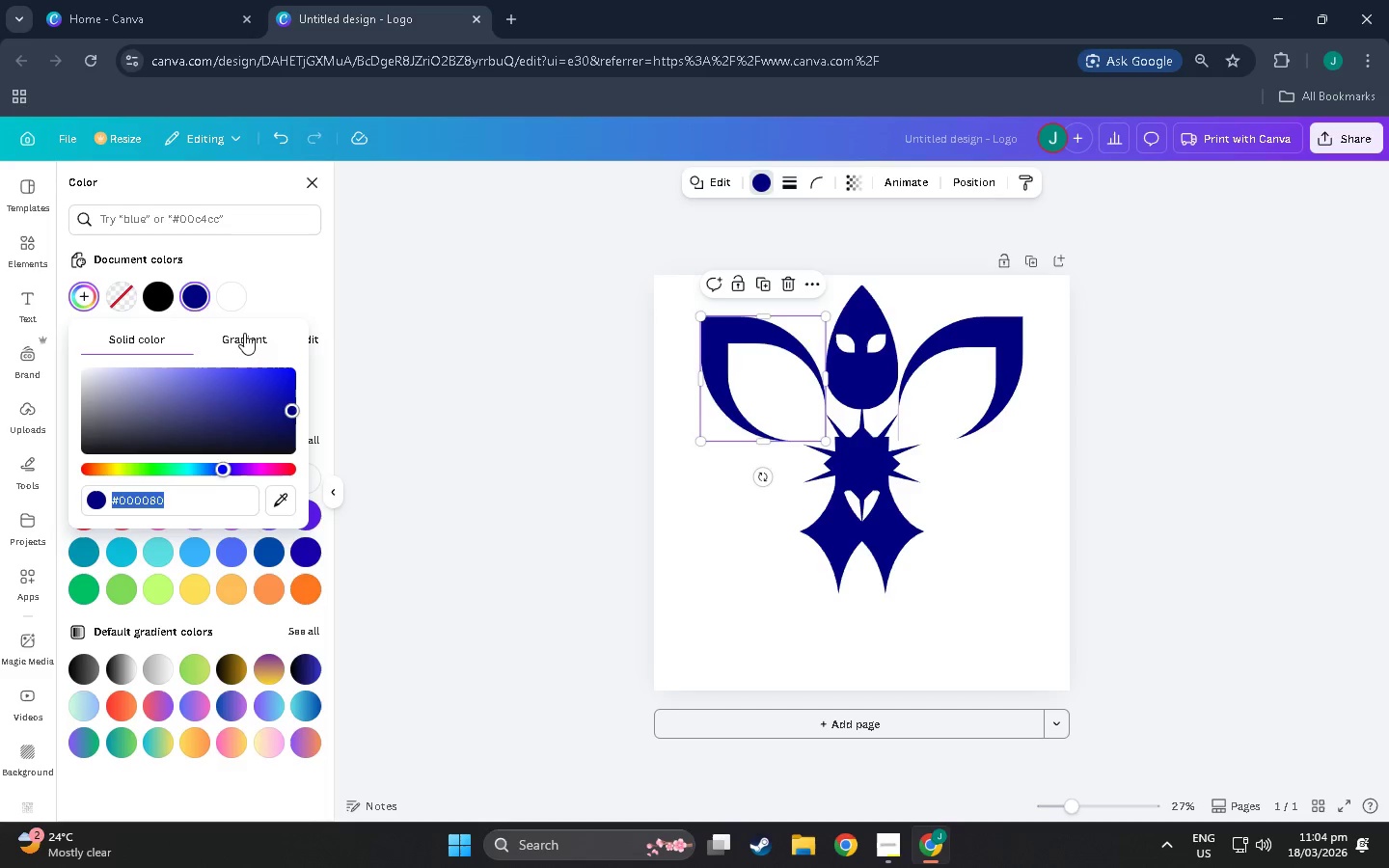 
left_click([244, 333])
 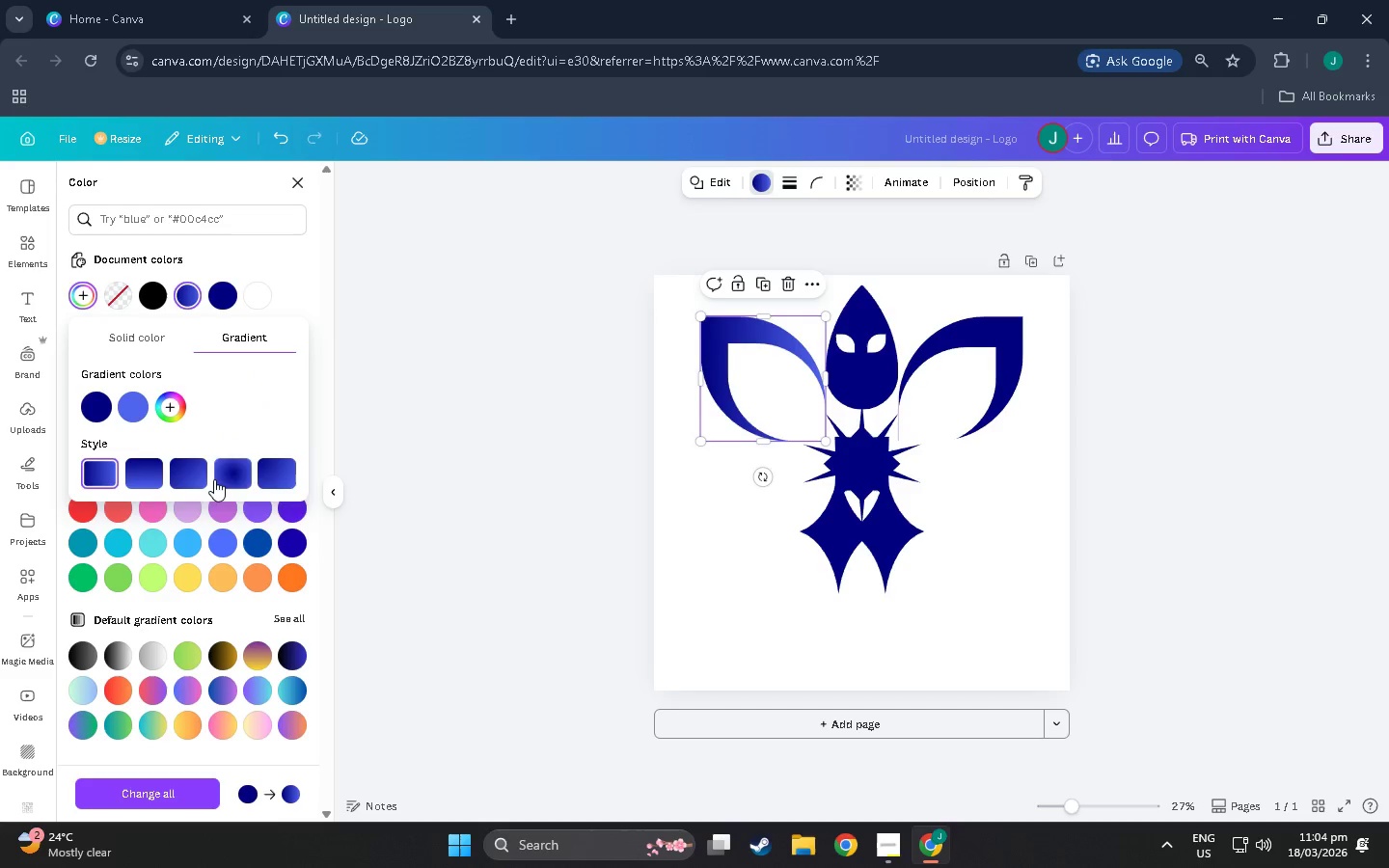 
left_click([204, 472])
 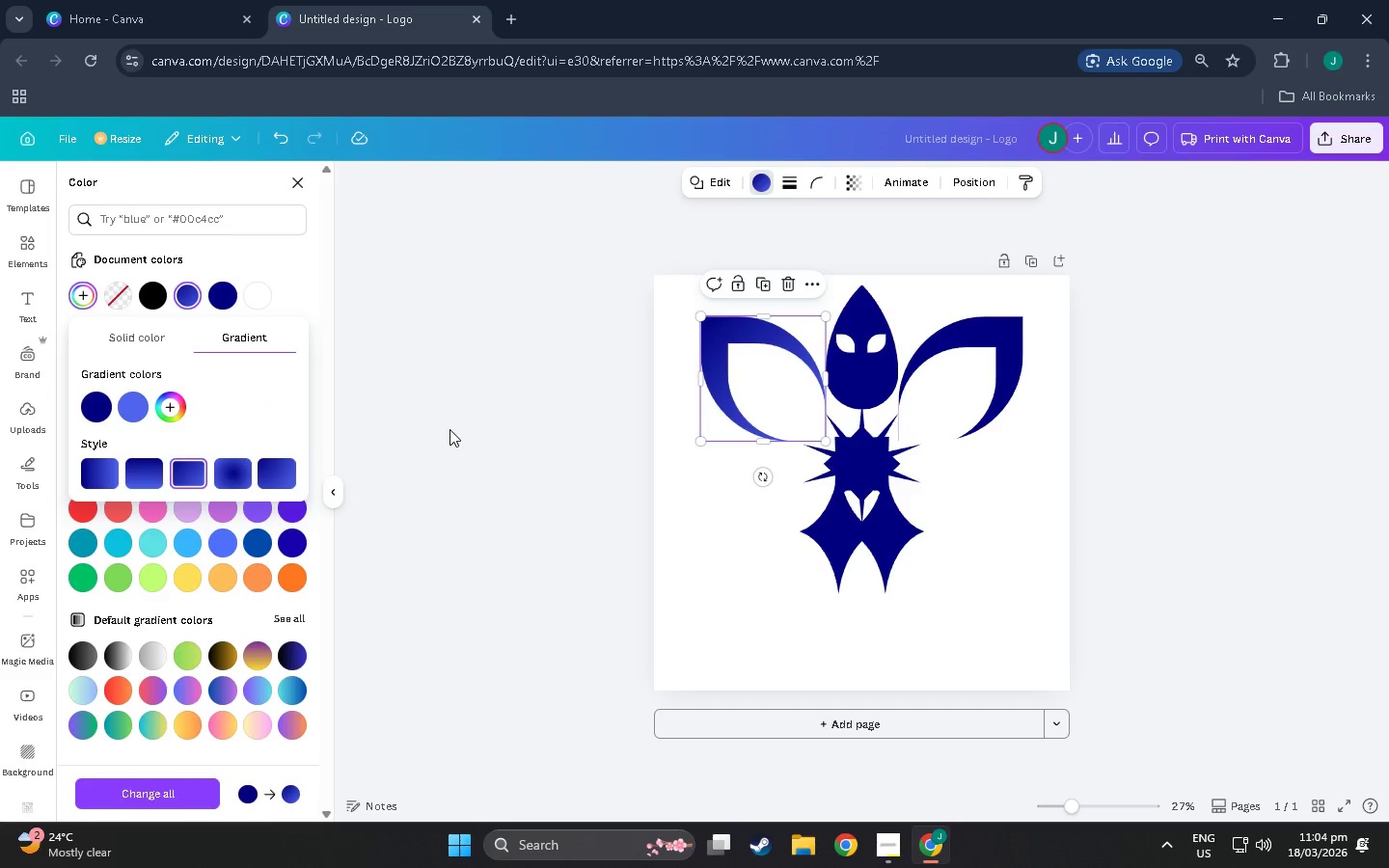 
left_click([131, 408])
 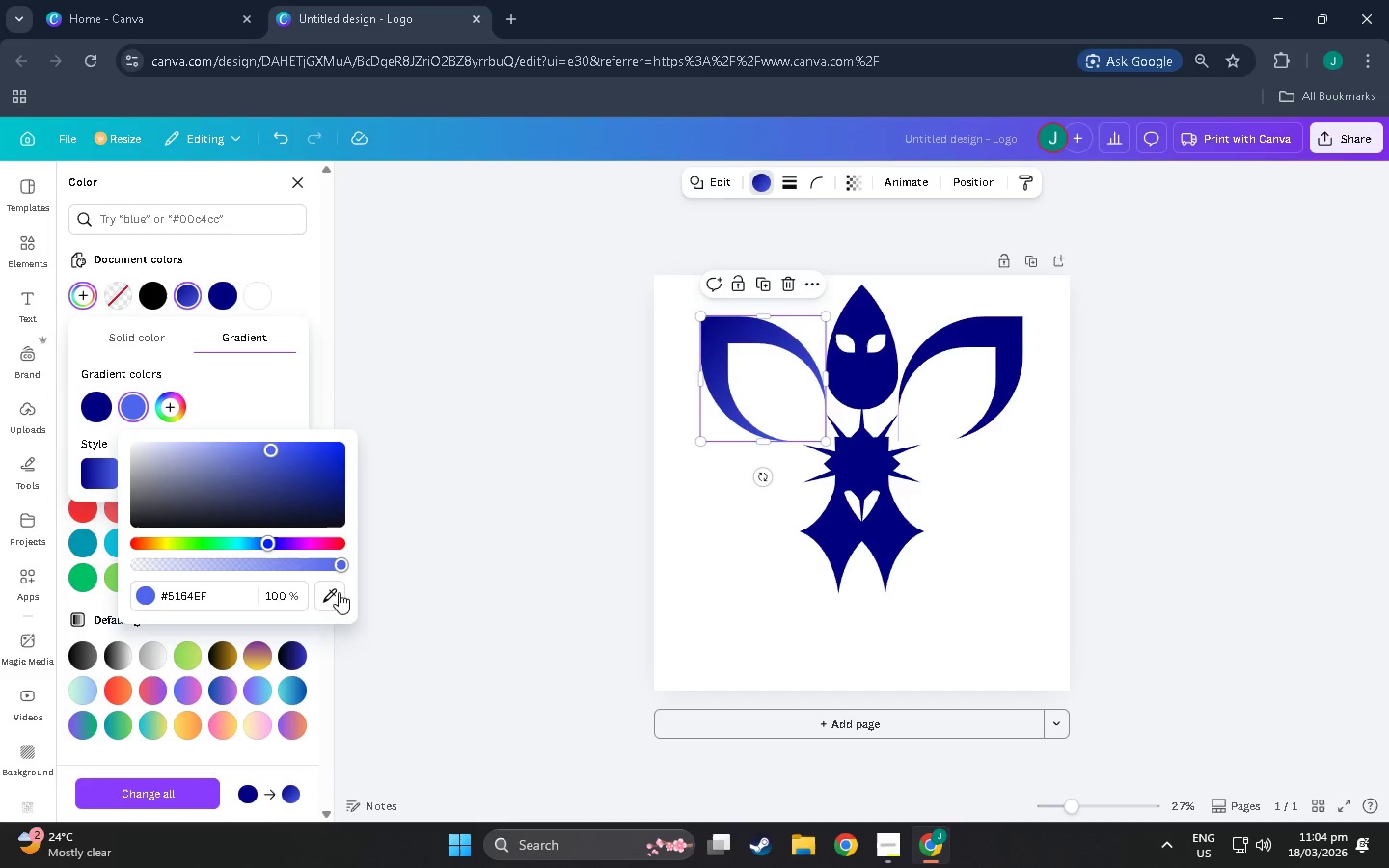 
left_click([340, 597])
 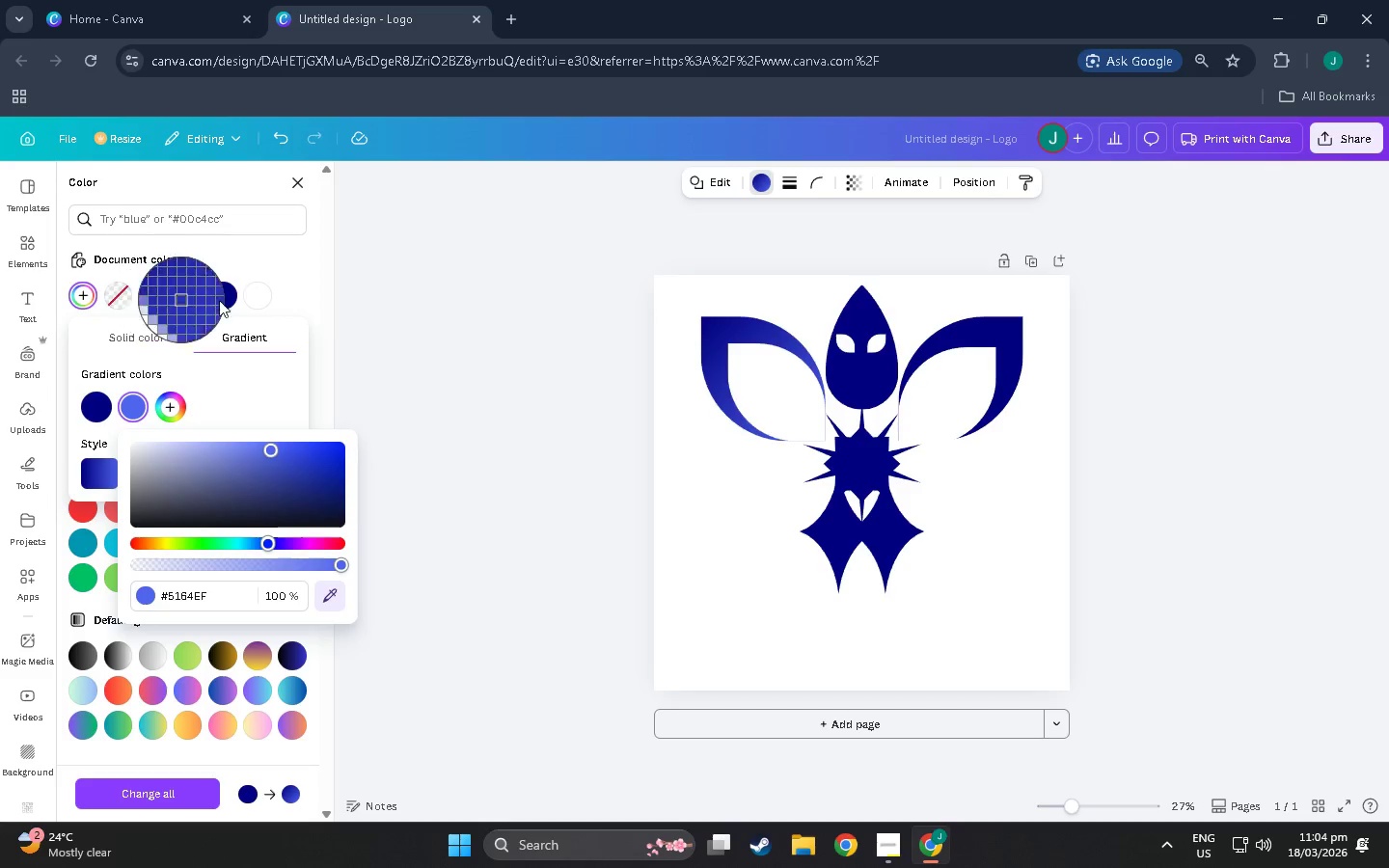 
left_click([165, 300])
 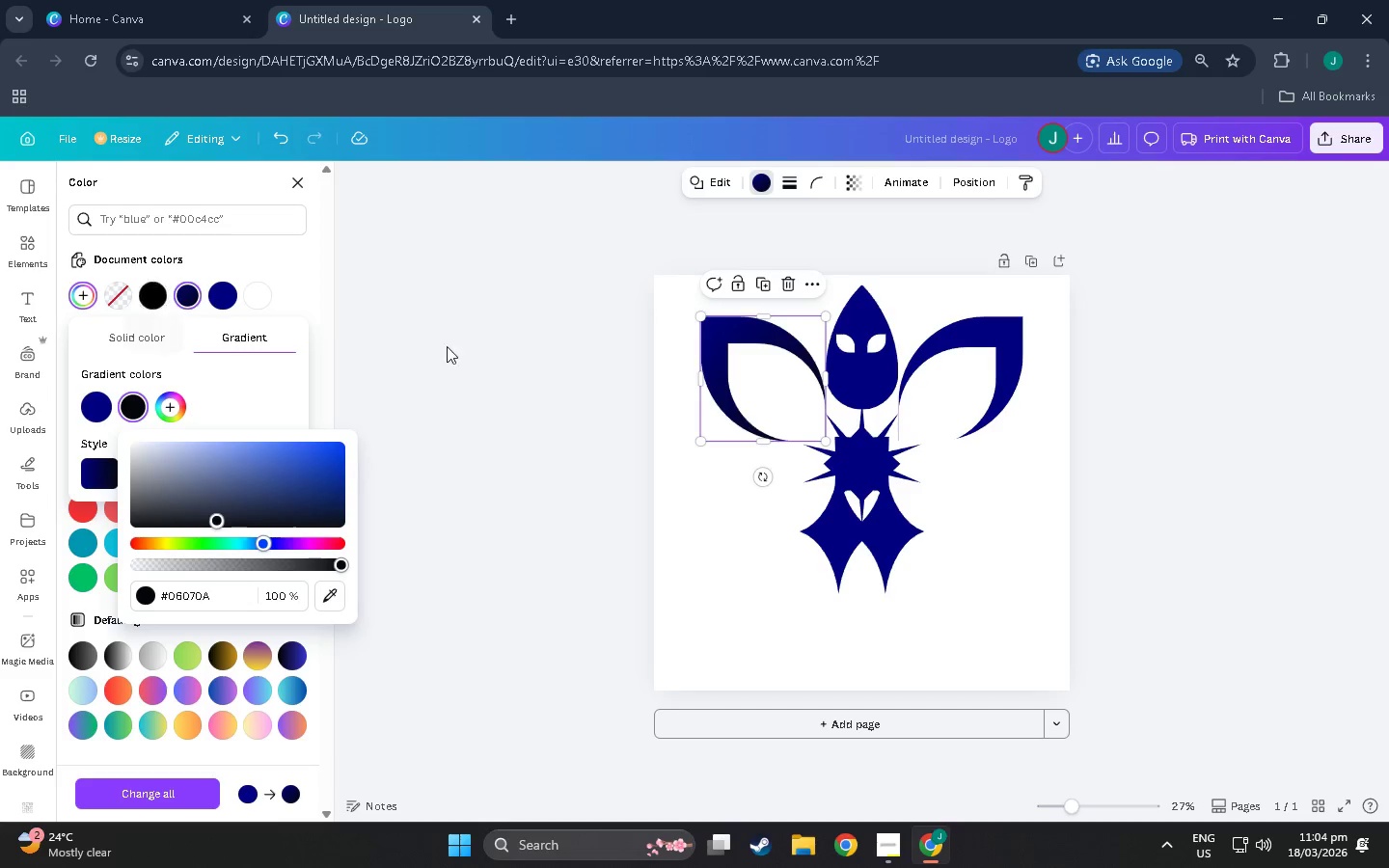 
left_click([458, 346])
 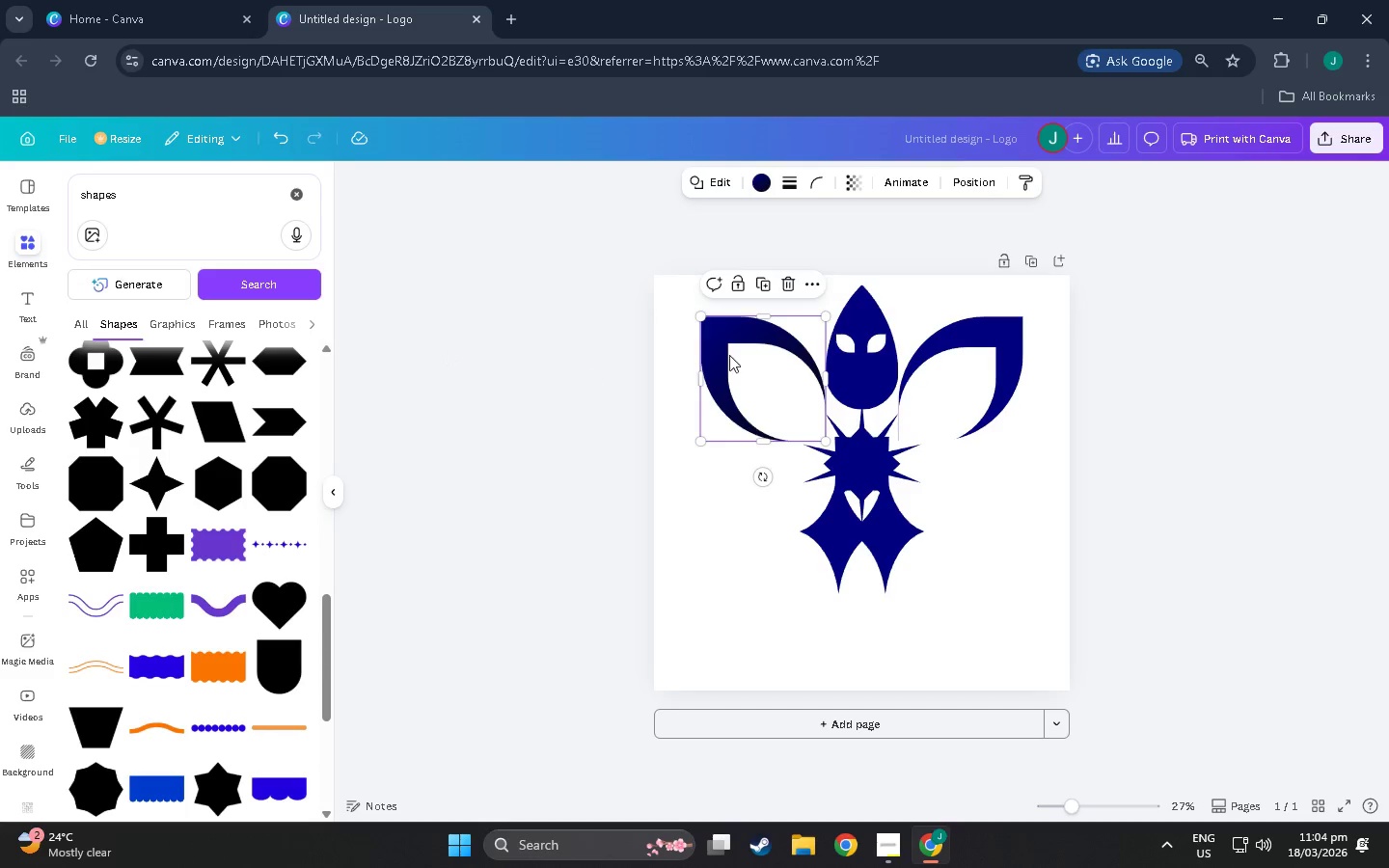 
left_click([743, 347])
 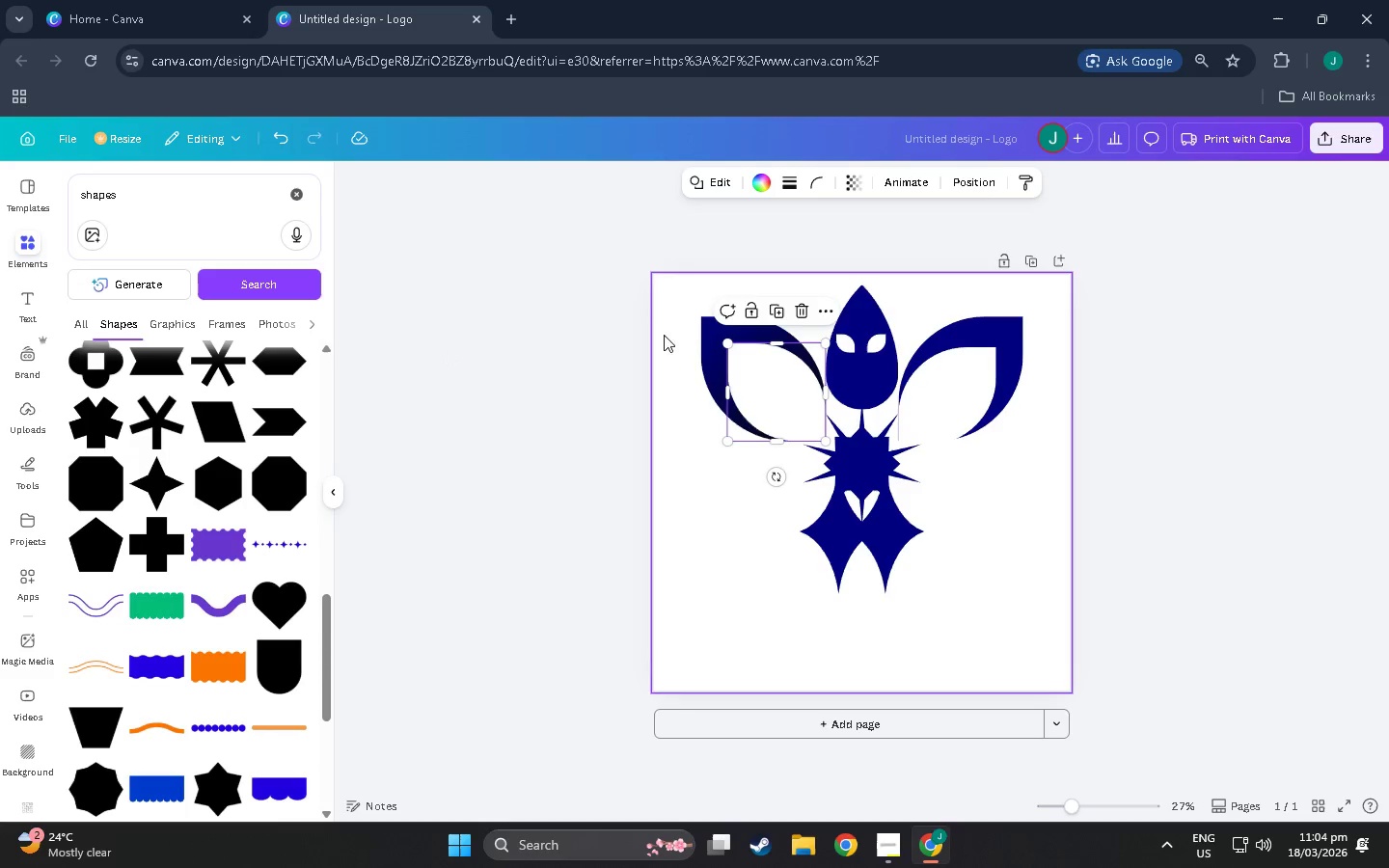 
left_click([714, 362])
 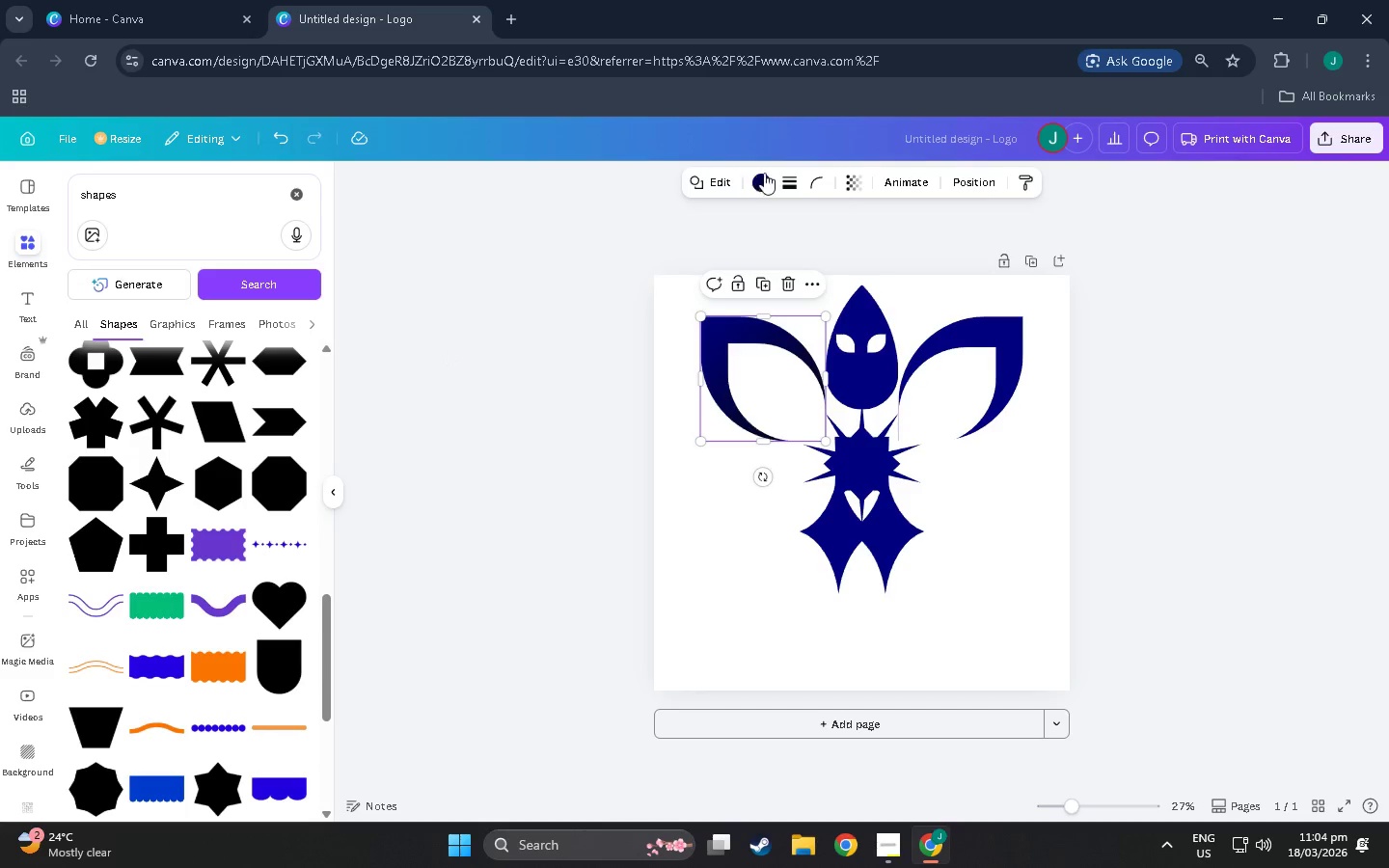 
left_click([771, 181])
 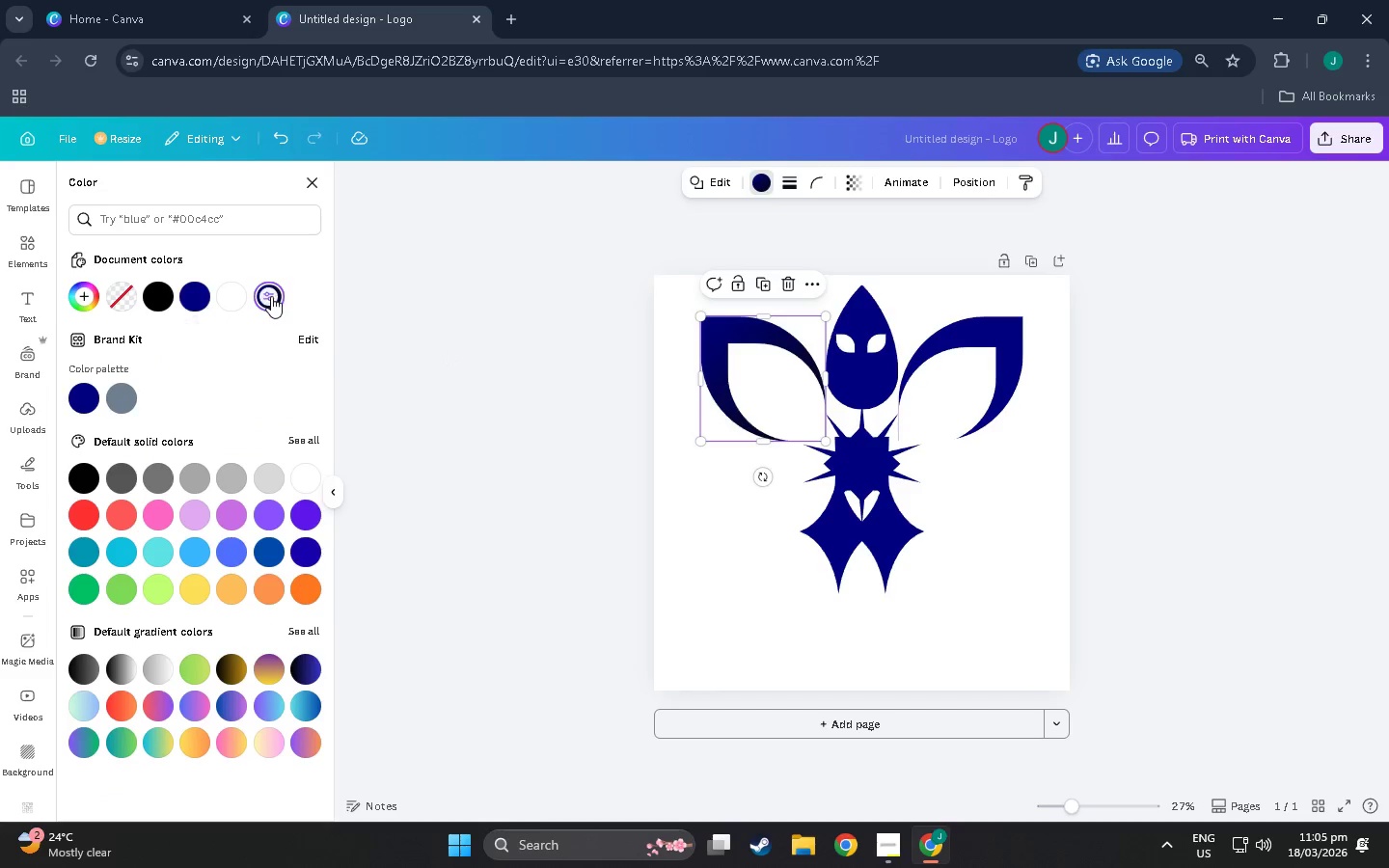 
left_click([271, 296])
 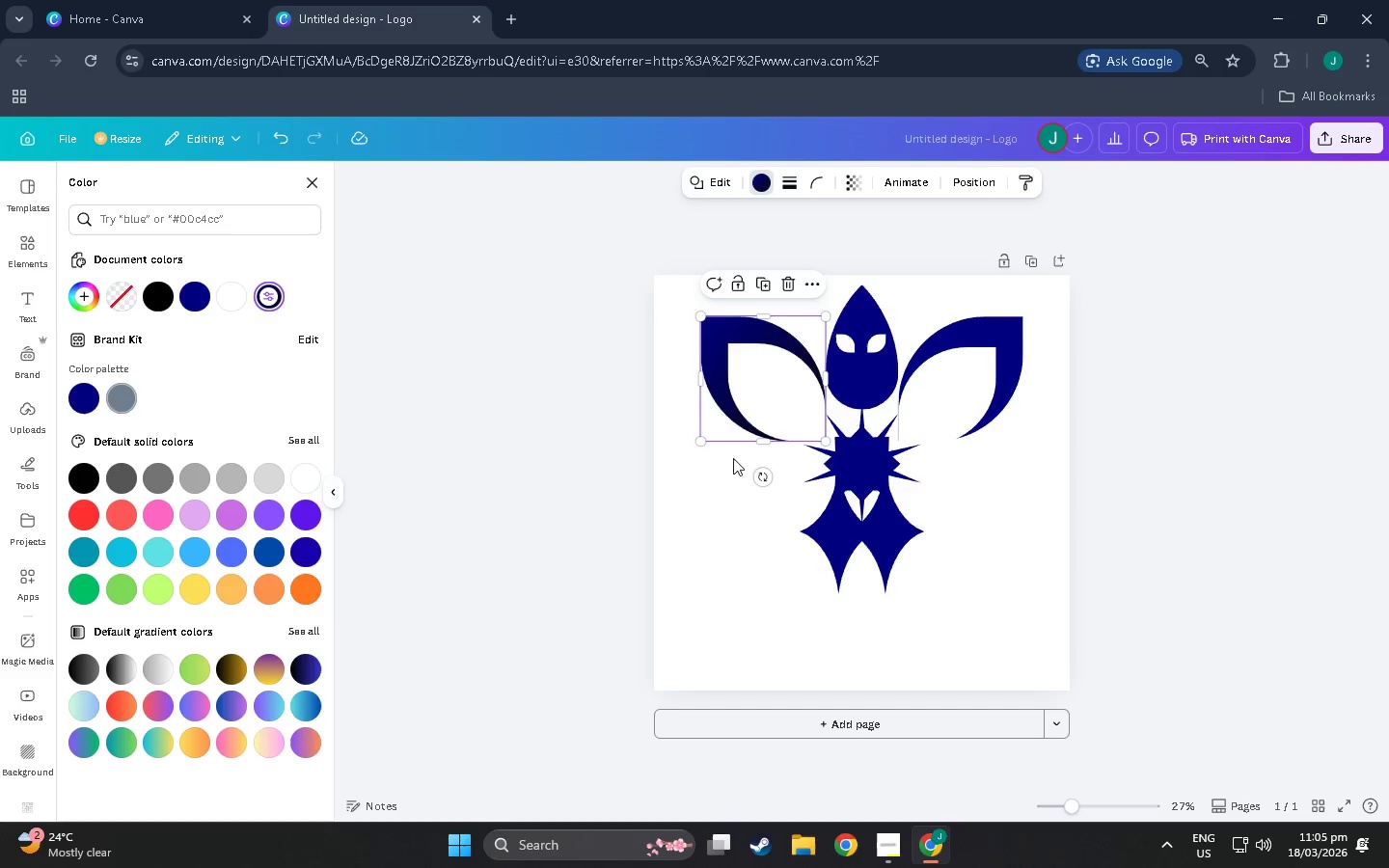 
left_click([951, 352])
 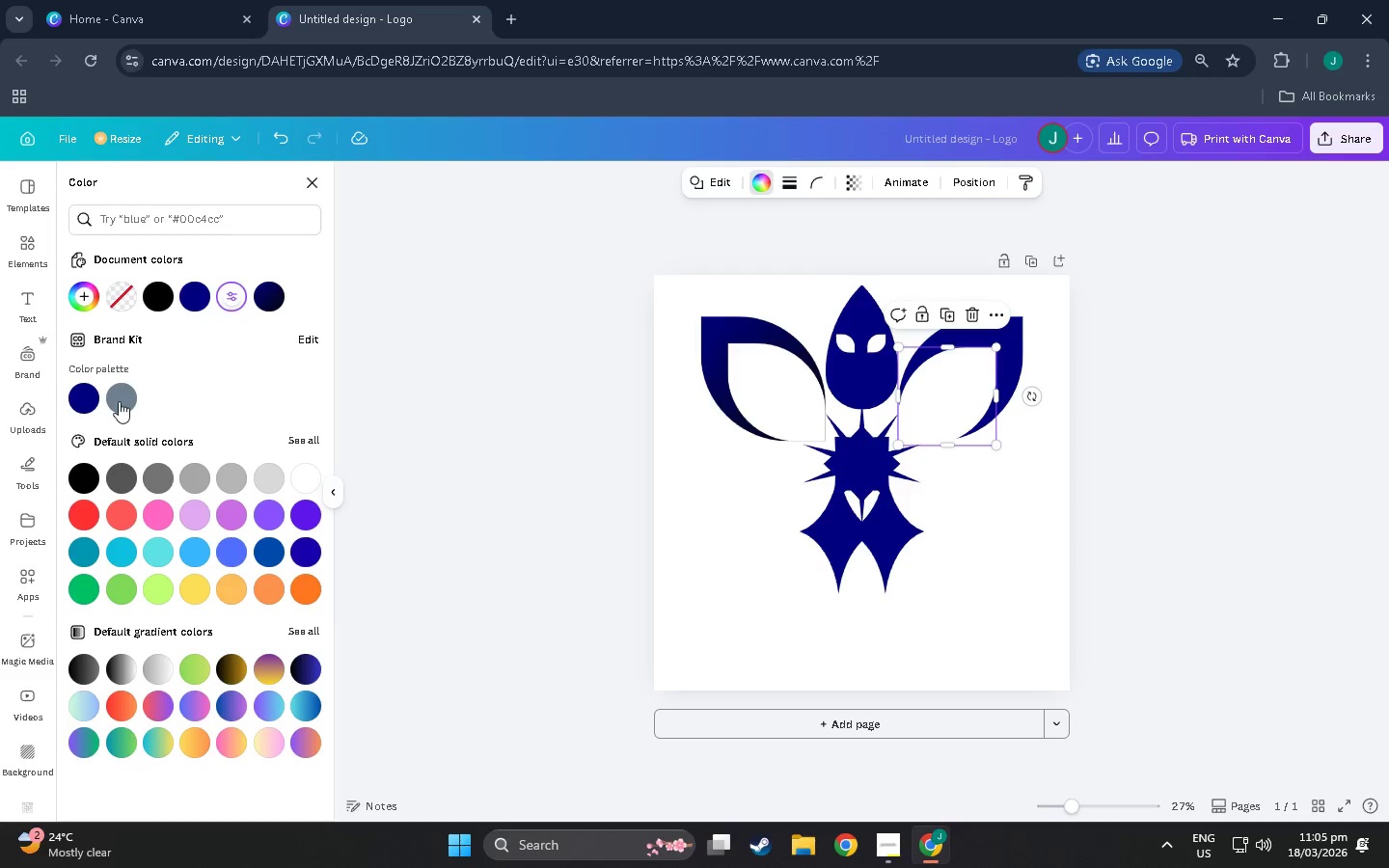 
left_click([110, 401])
 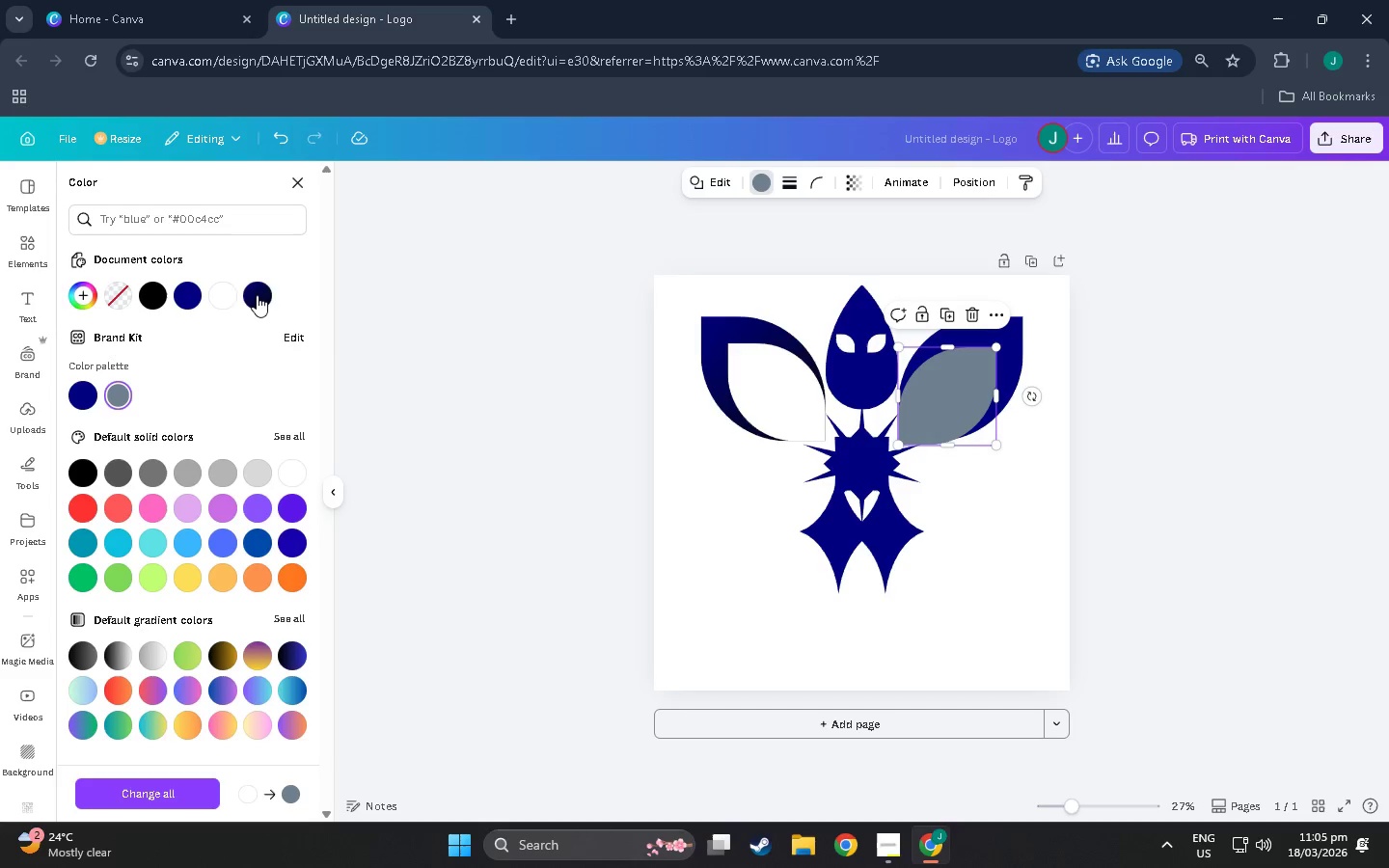 
left_click([257, 295])
 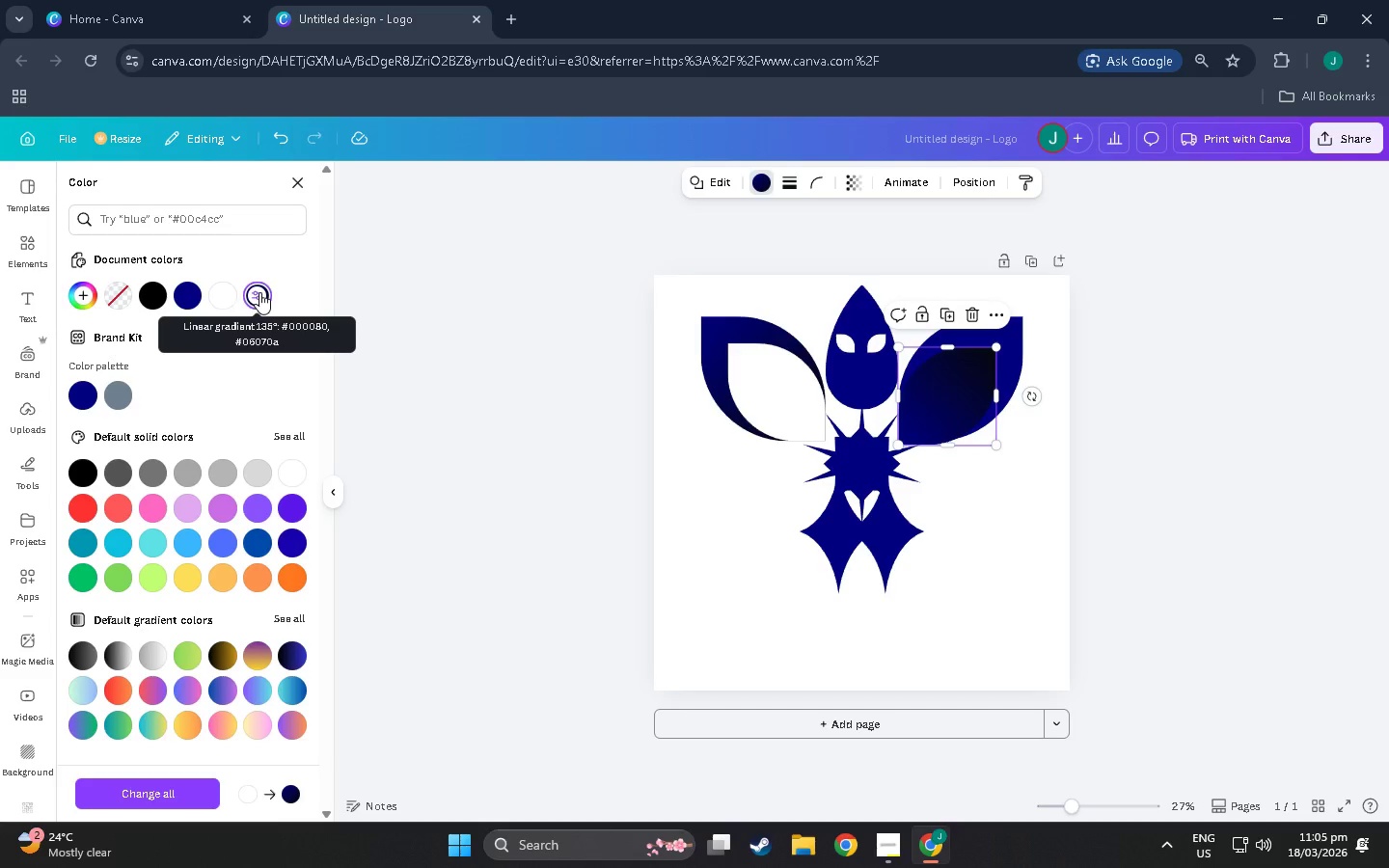 
left_click([259, 292])
 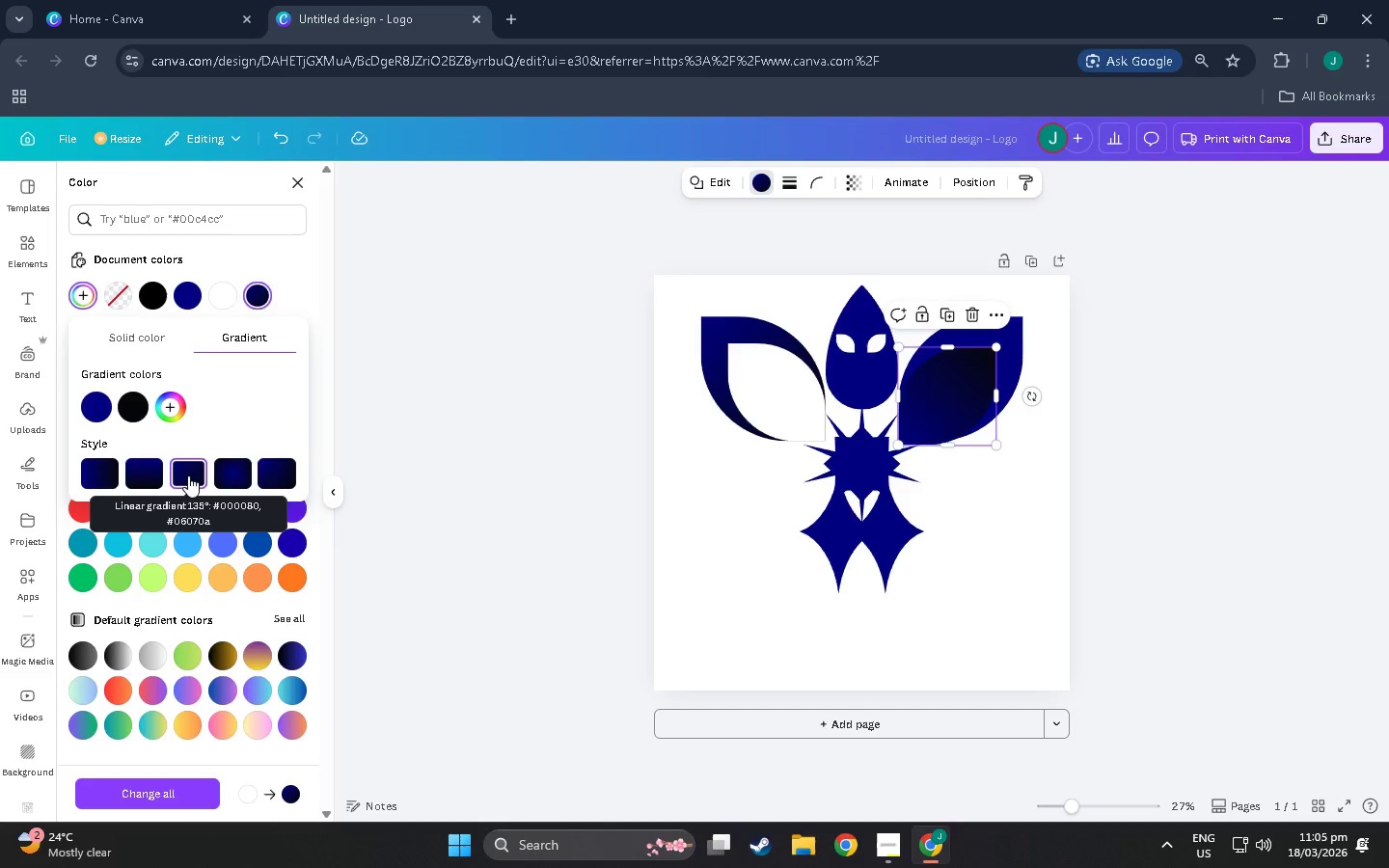 
left_click([242, 466])
 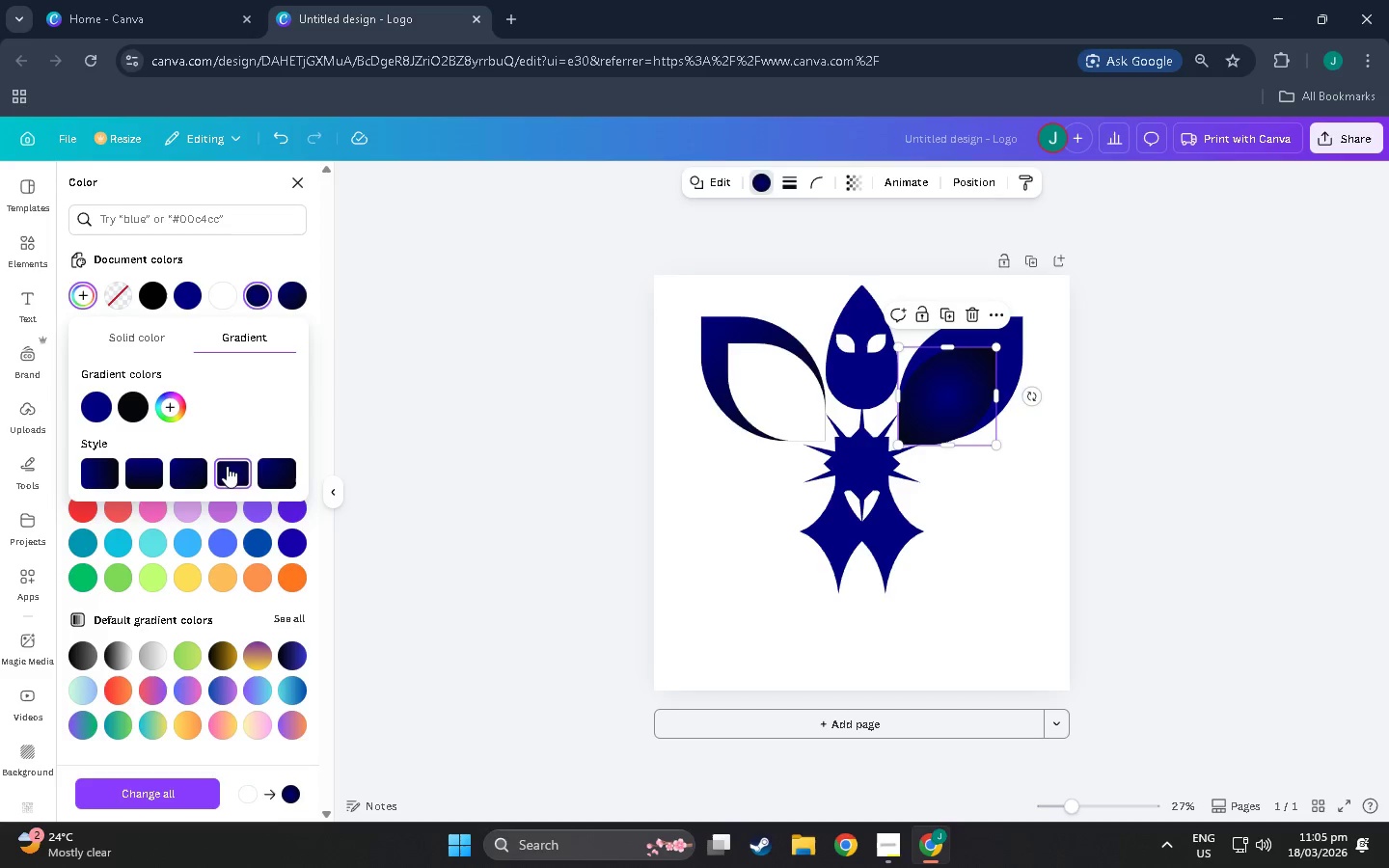 
left_click([194, 466])
 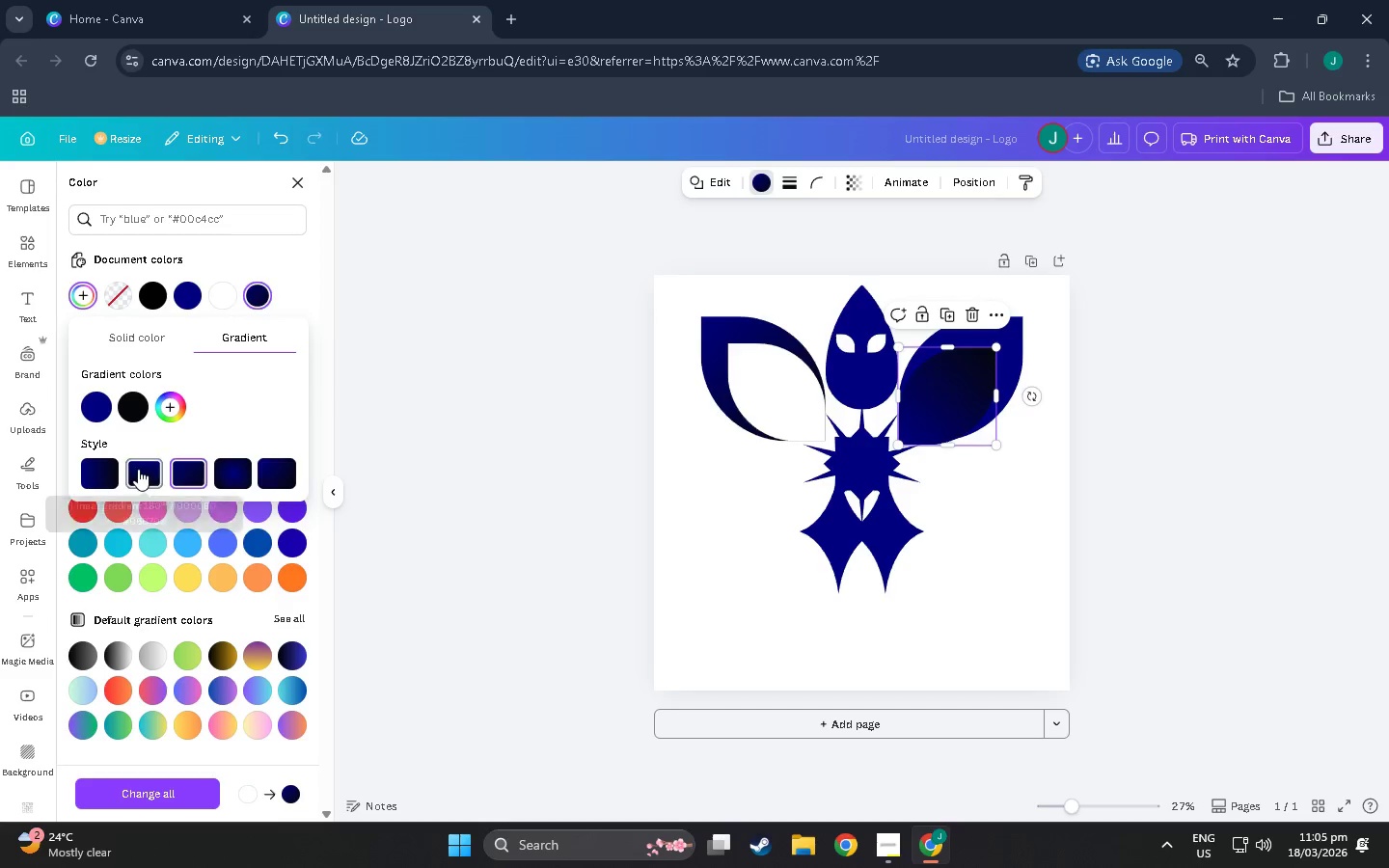 
left_click([138, 469])
 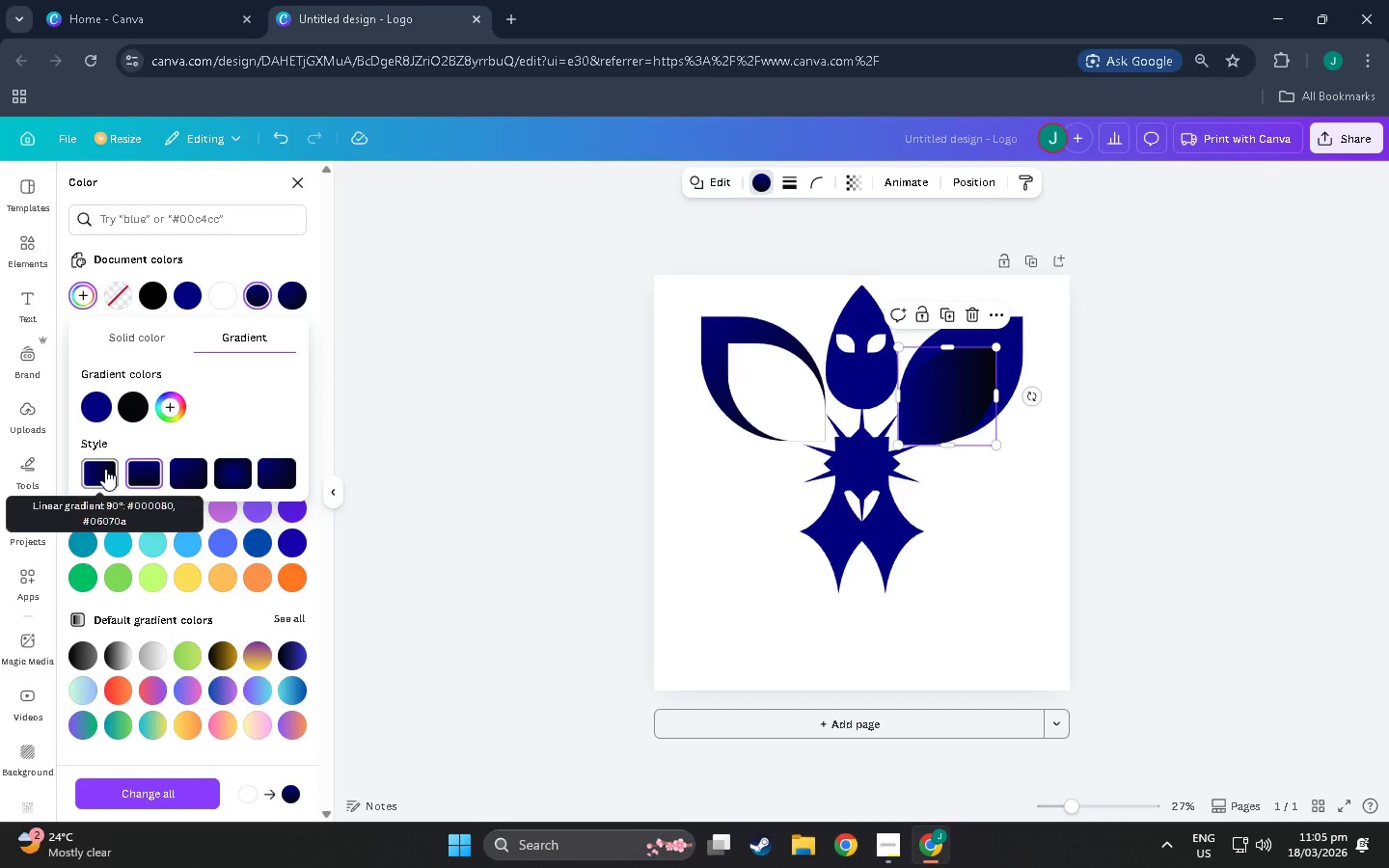 
left_click([105, 469])
 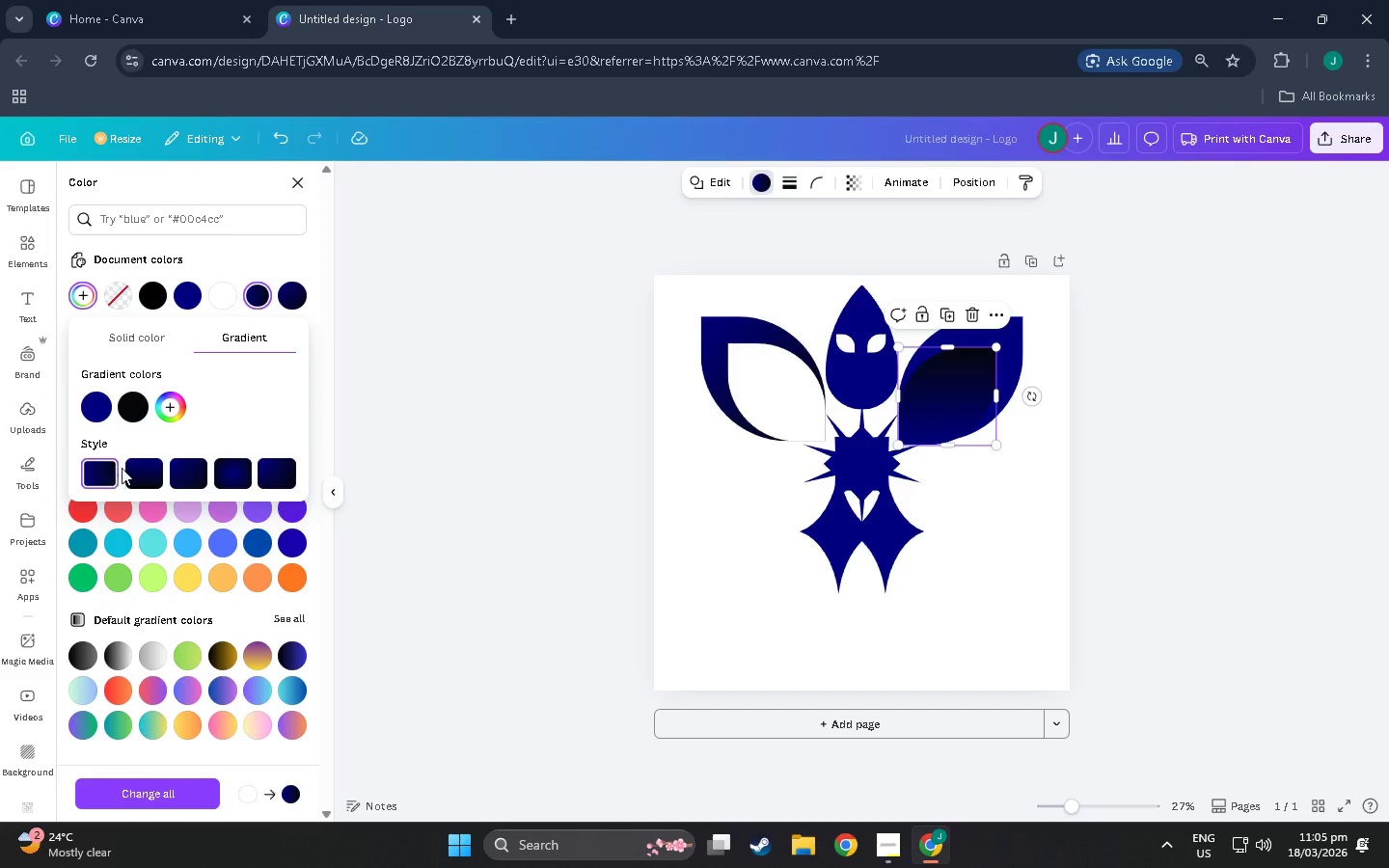 
left_click([148, 463])
 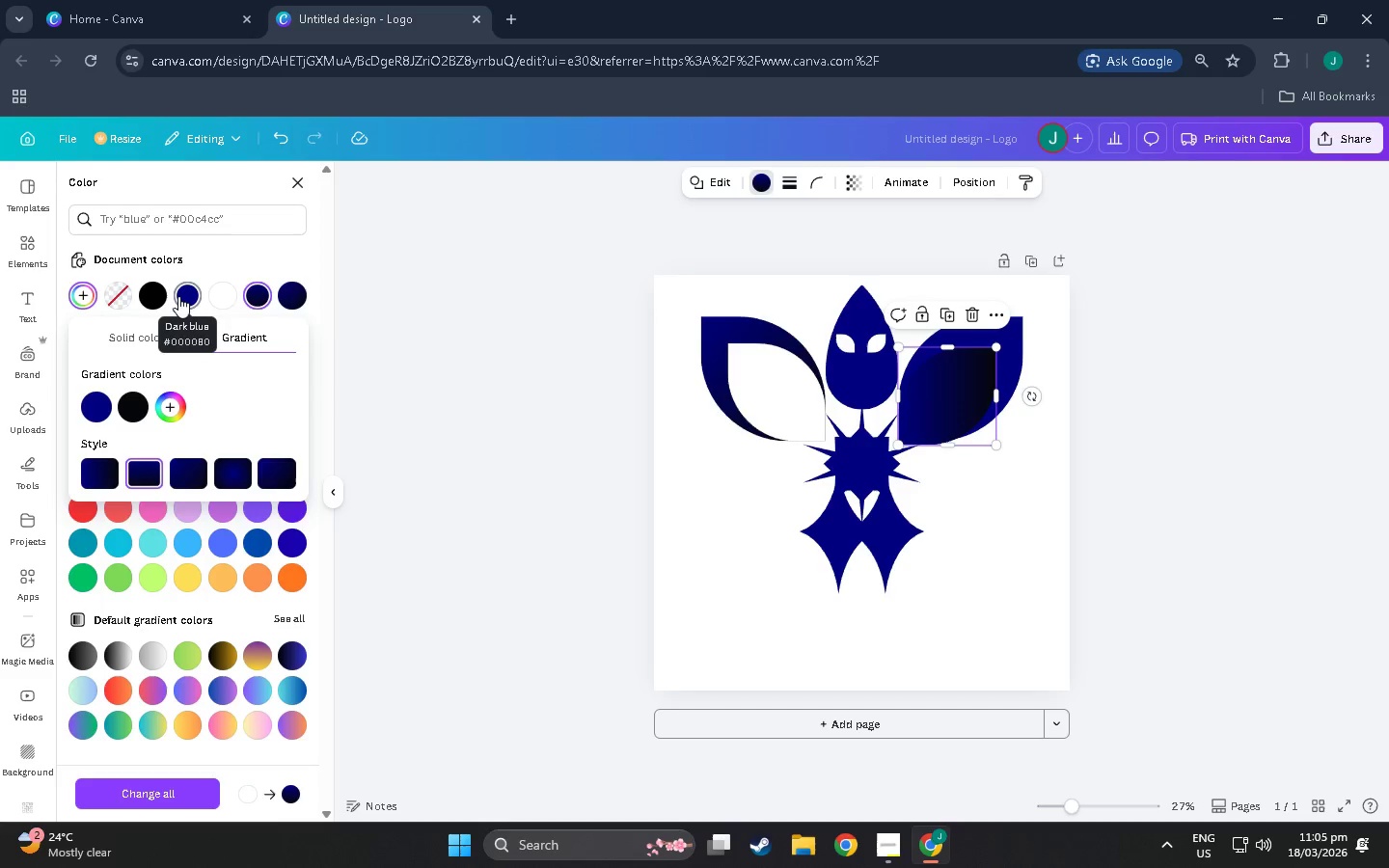 
left_click([137, 408])
 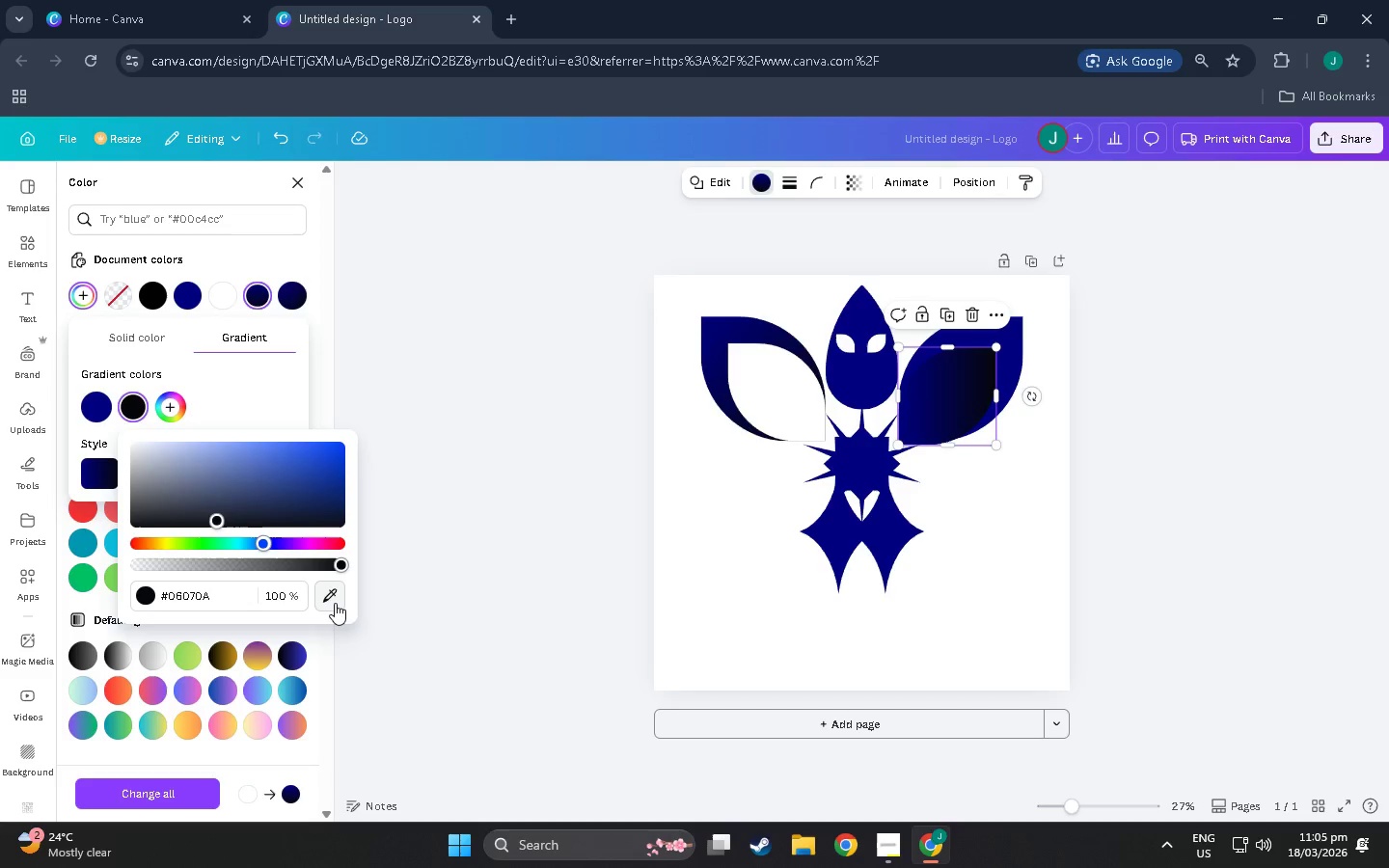 
left_click([335, 603])
 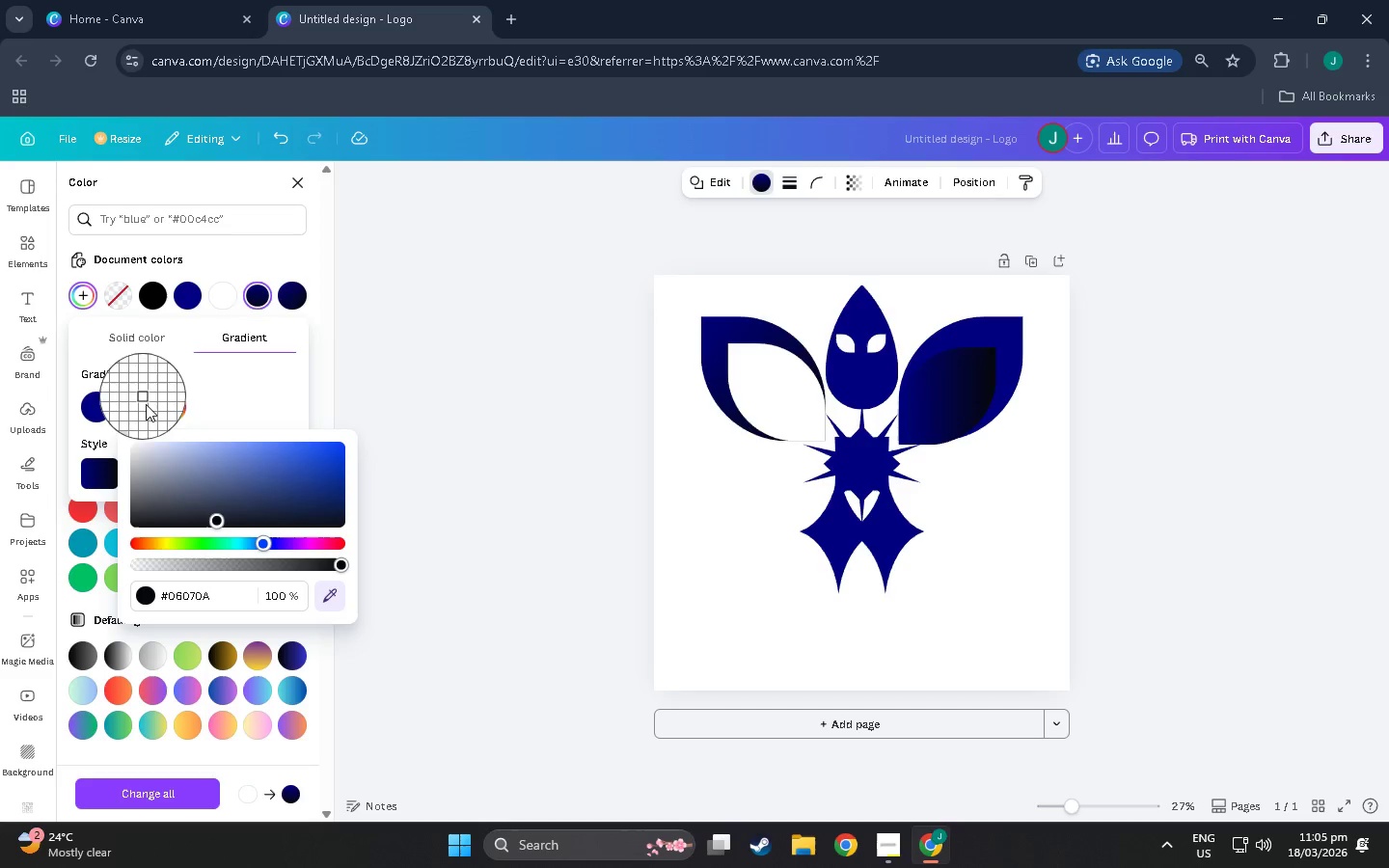 
wait(7.06)
 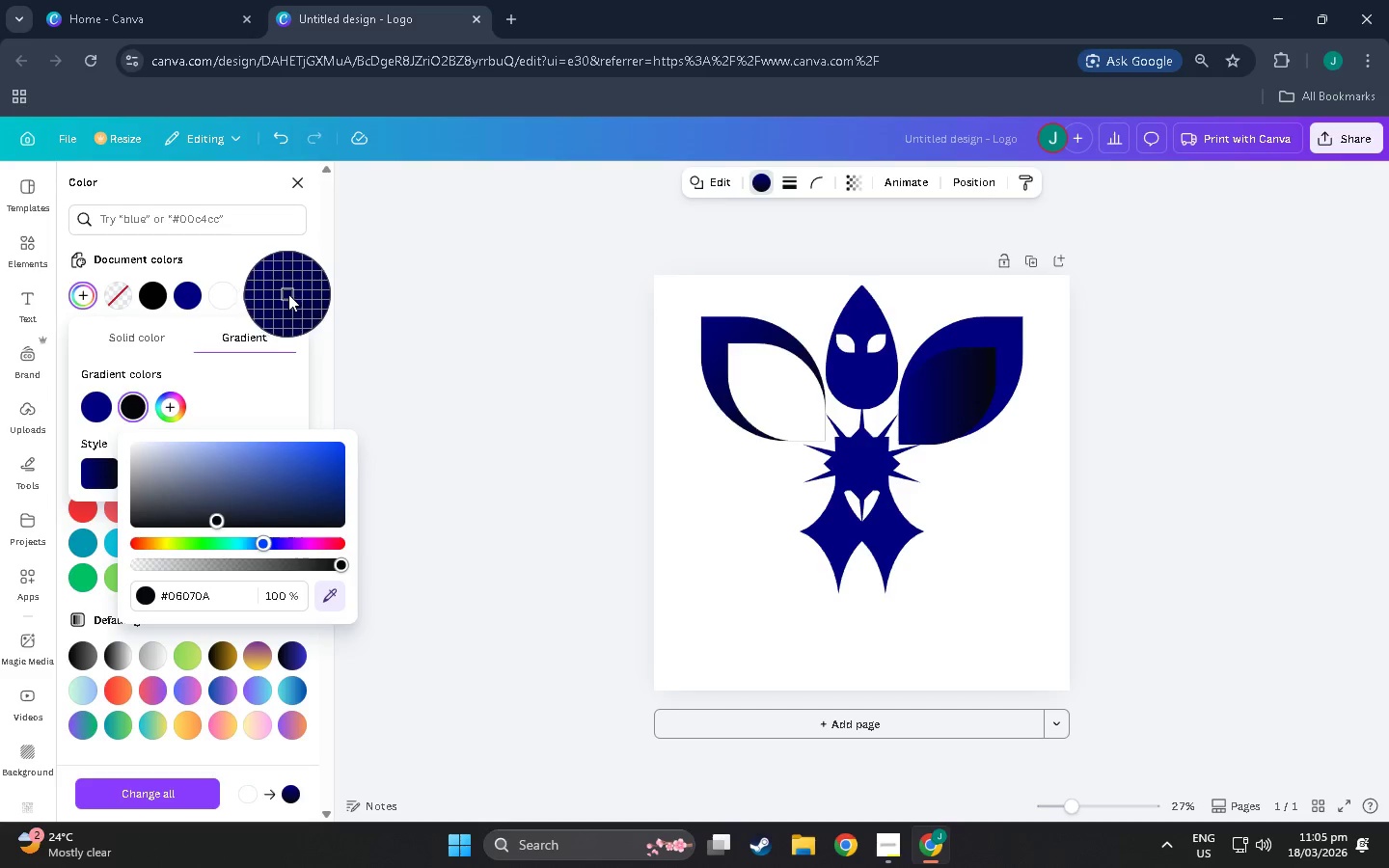 
left_click([109, 659])
 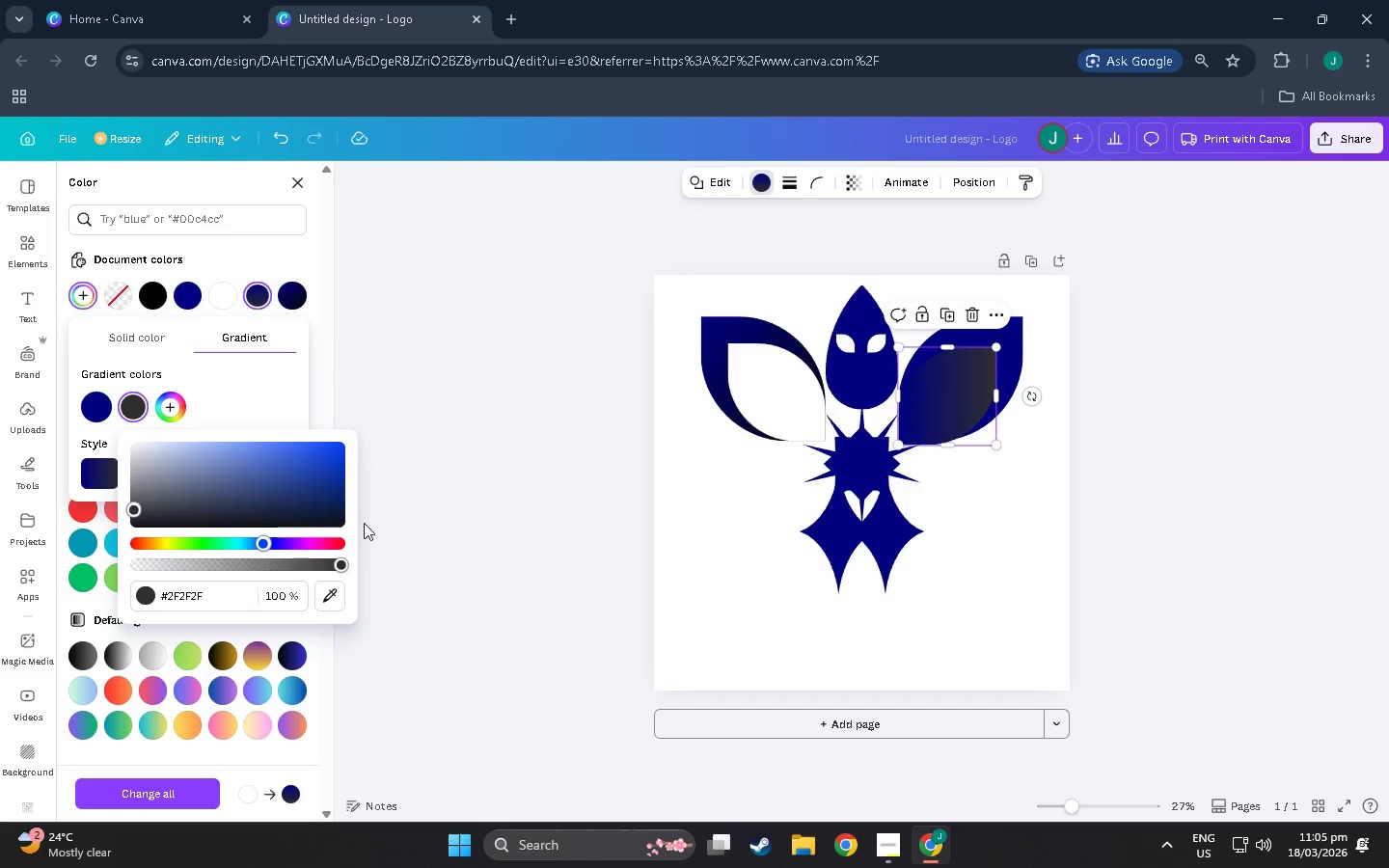 
left_click([410, 506])
 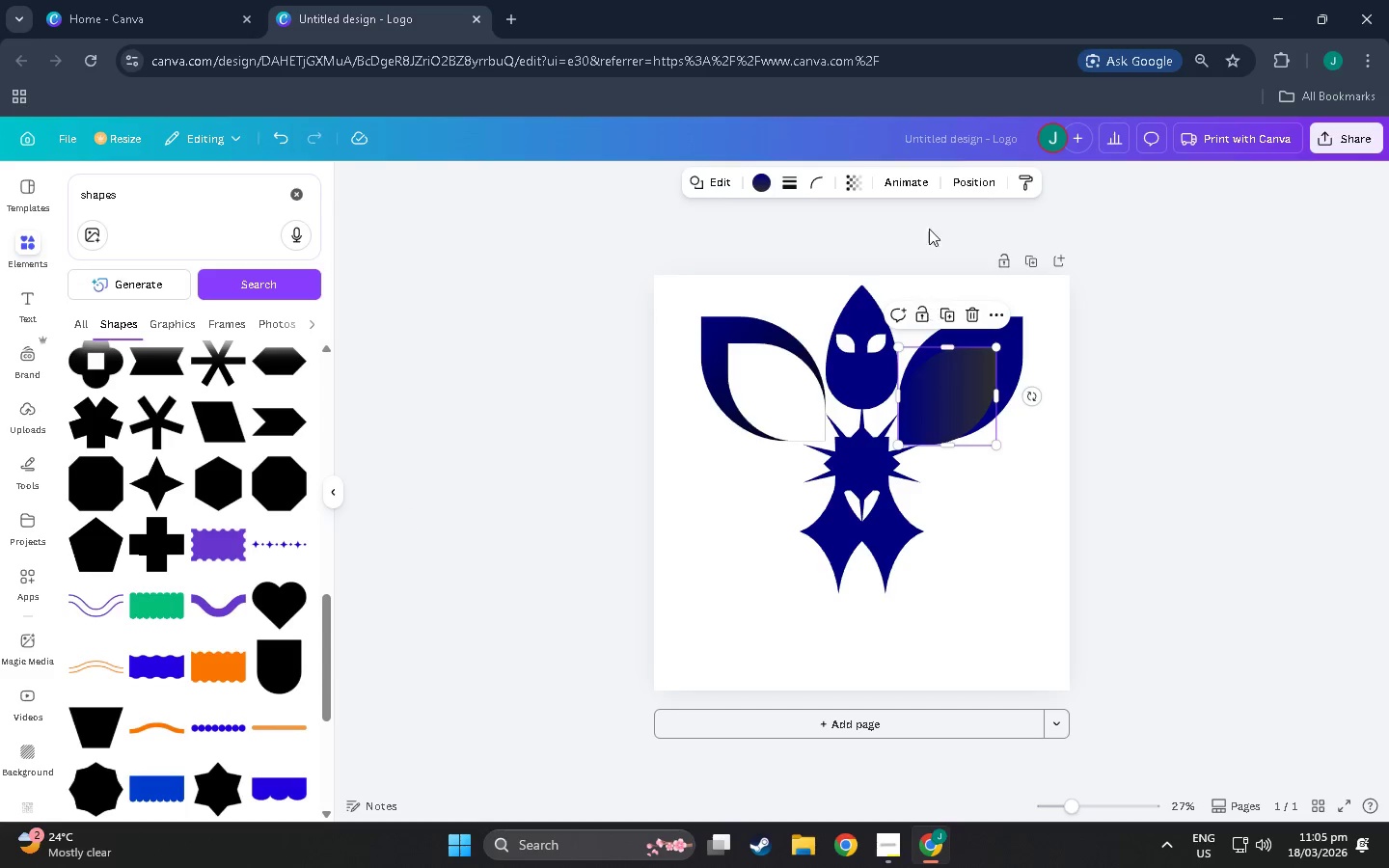 
left_click_drag(start_coordinate=[760, 172], to_coordinate=[760, 176])
 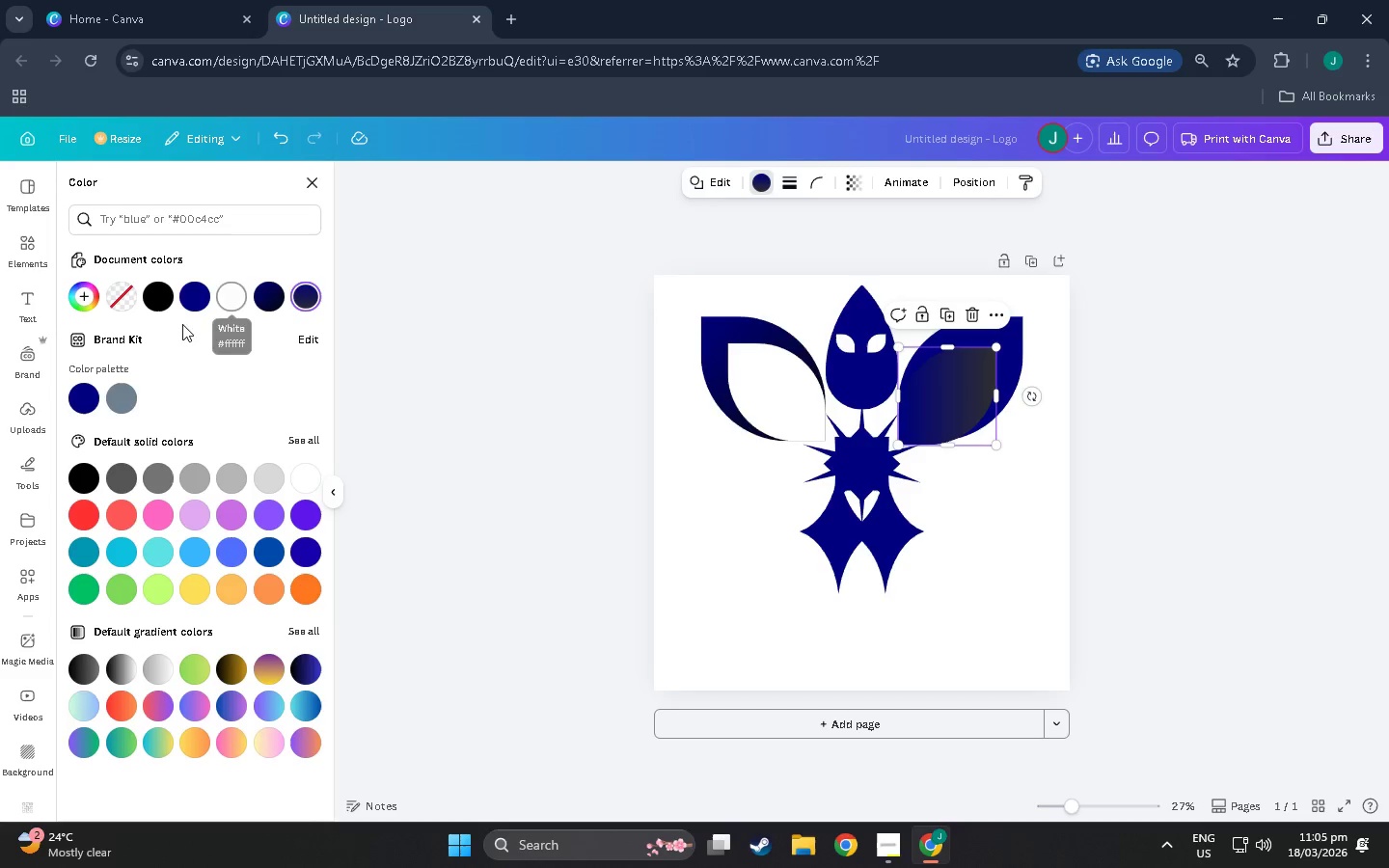 
mouse_move([150, 401])
 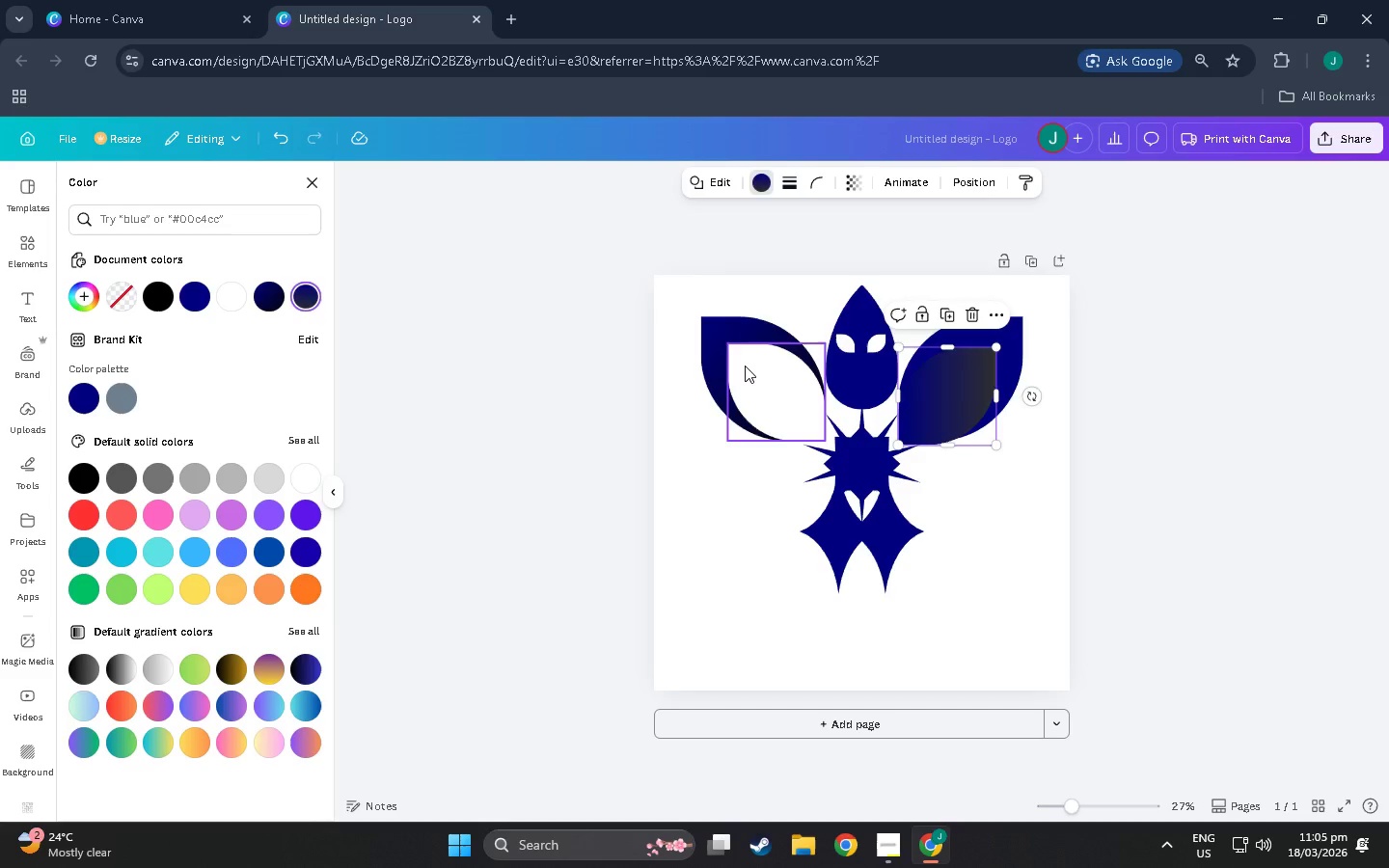 
left_click([745, 366])
 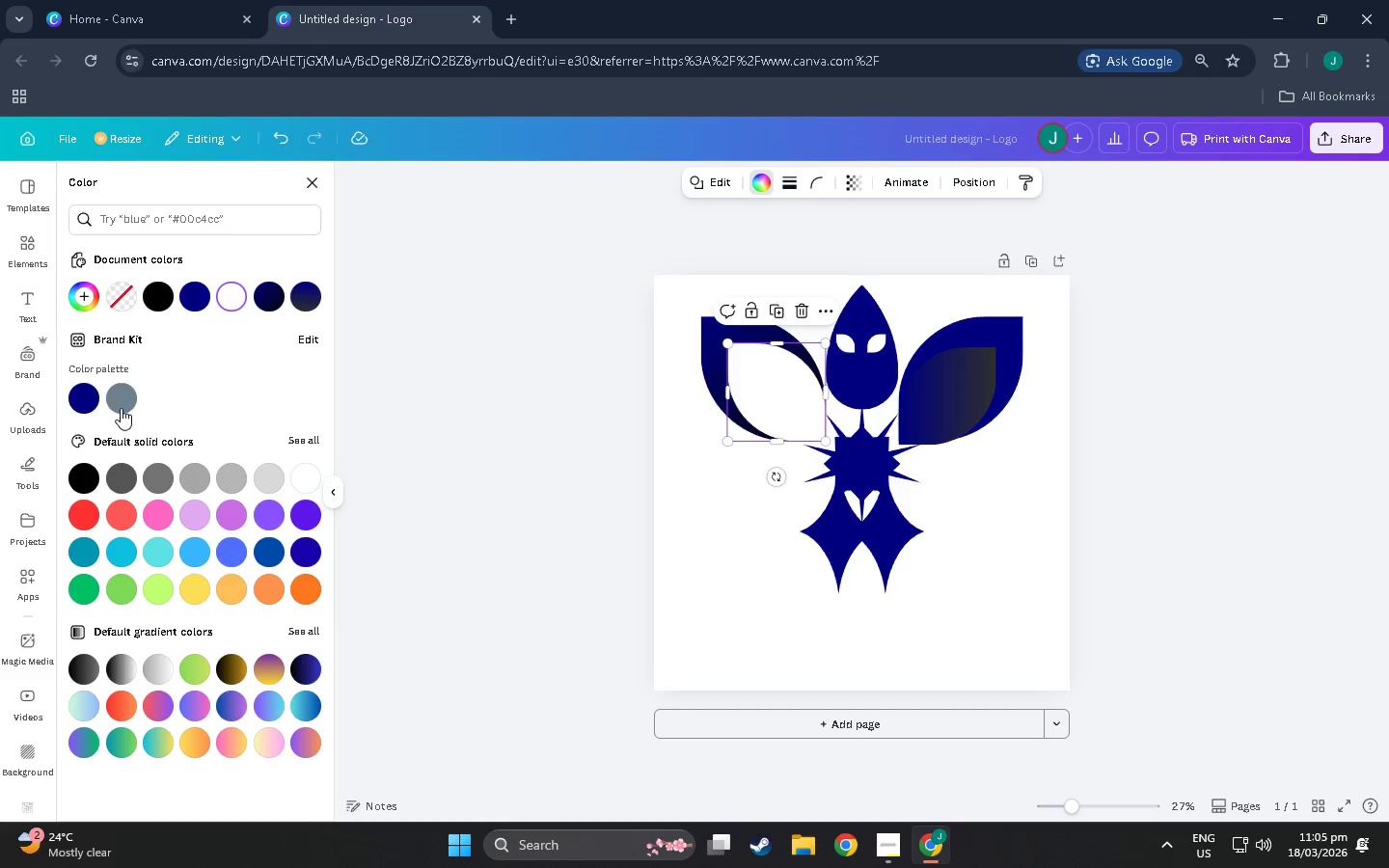 
left_click([121, 408])
 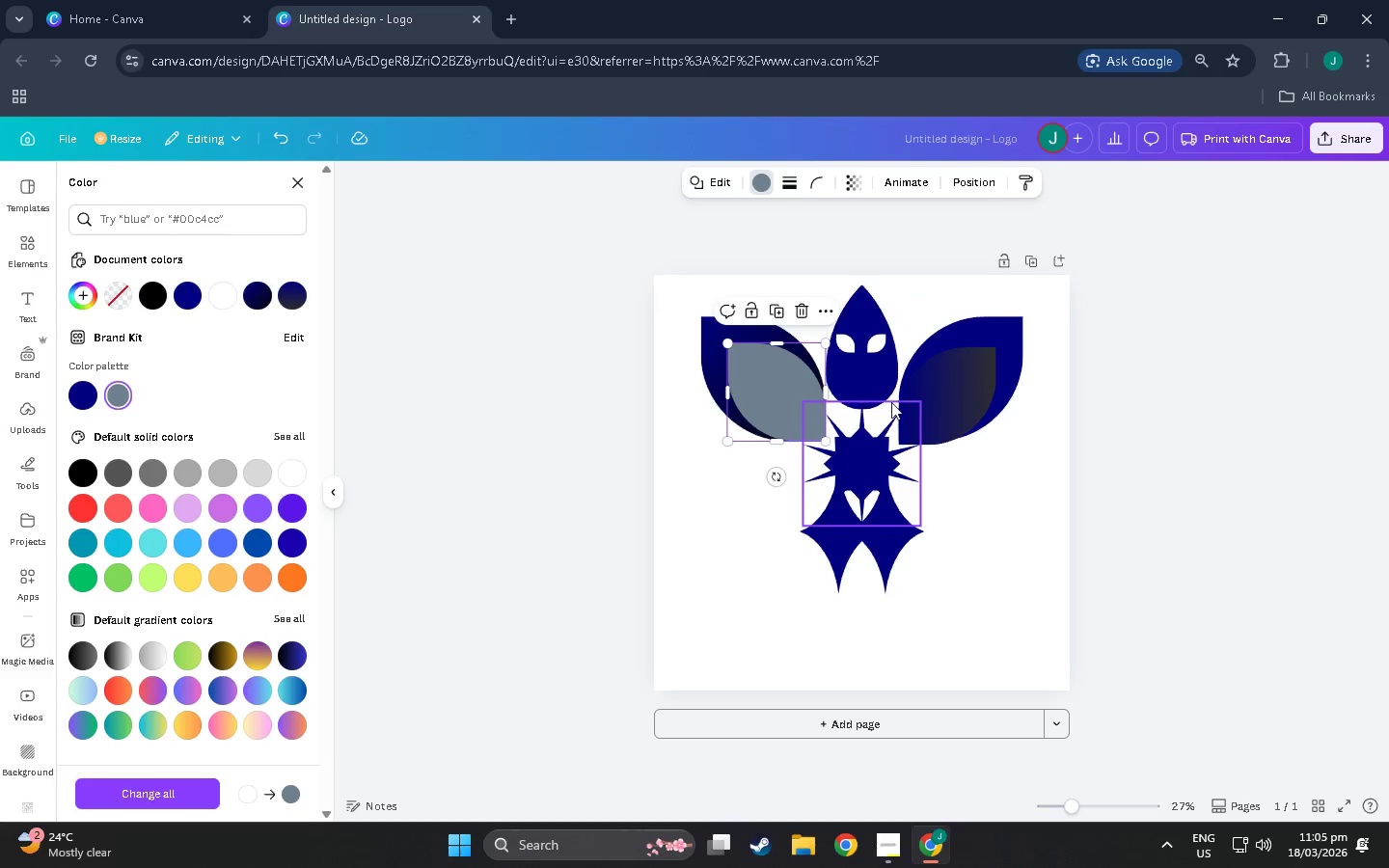 
left_click([910, 397])
 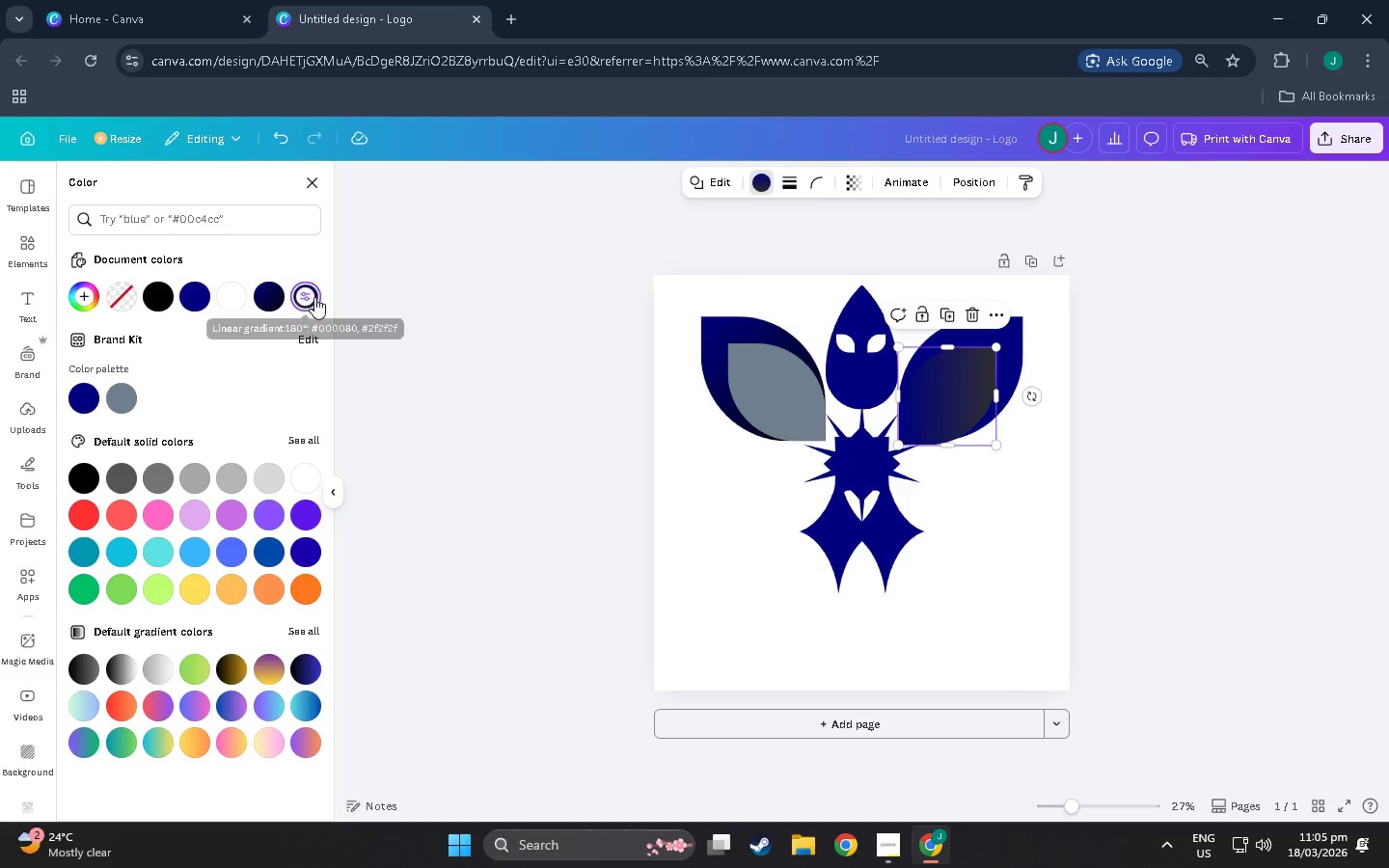 
double_click([313, 297])
 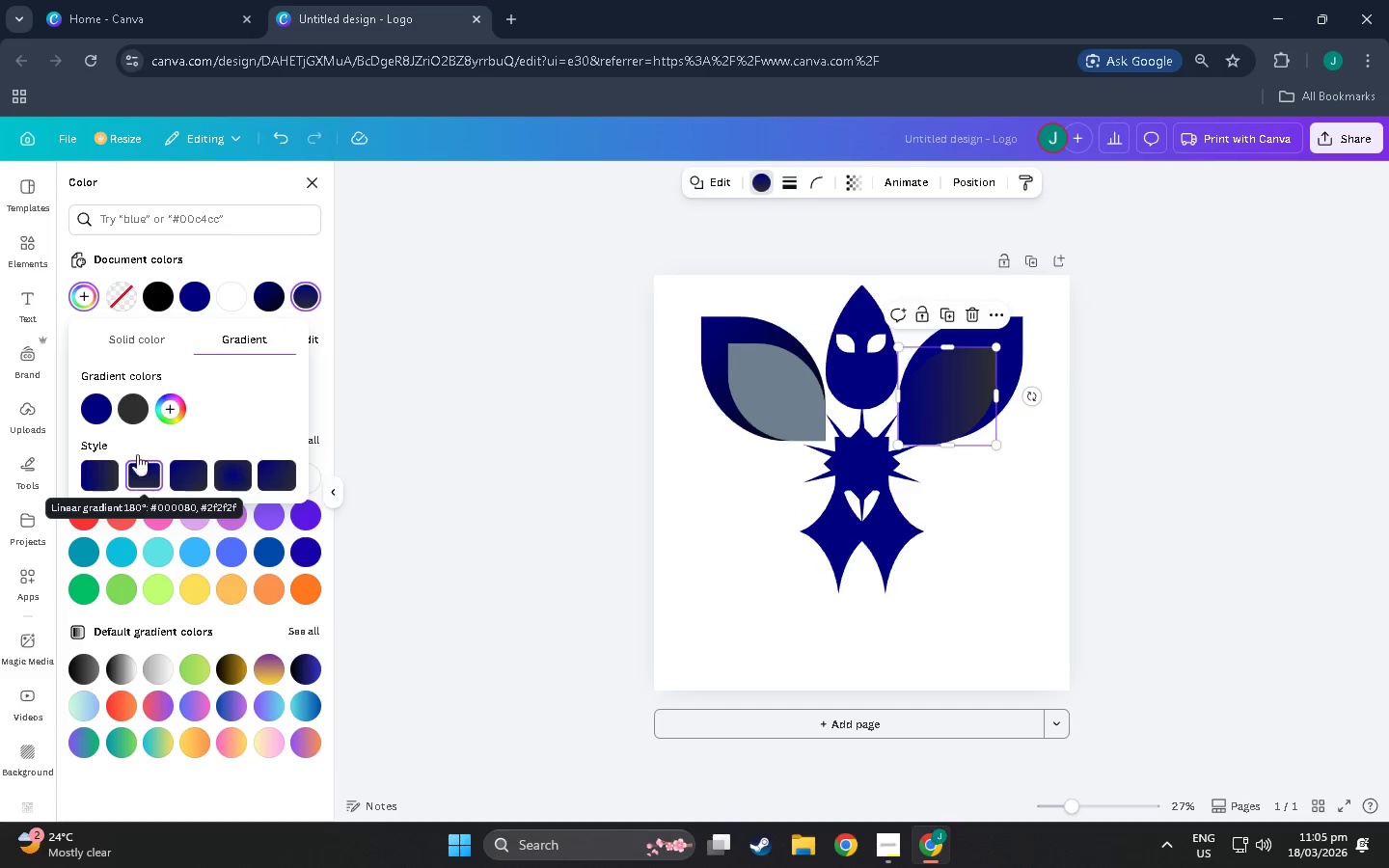 
left_click([124, 408])
 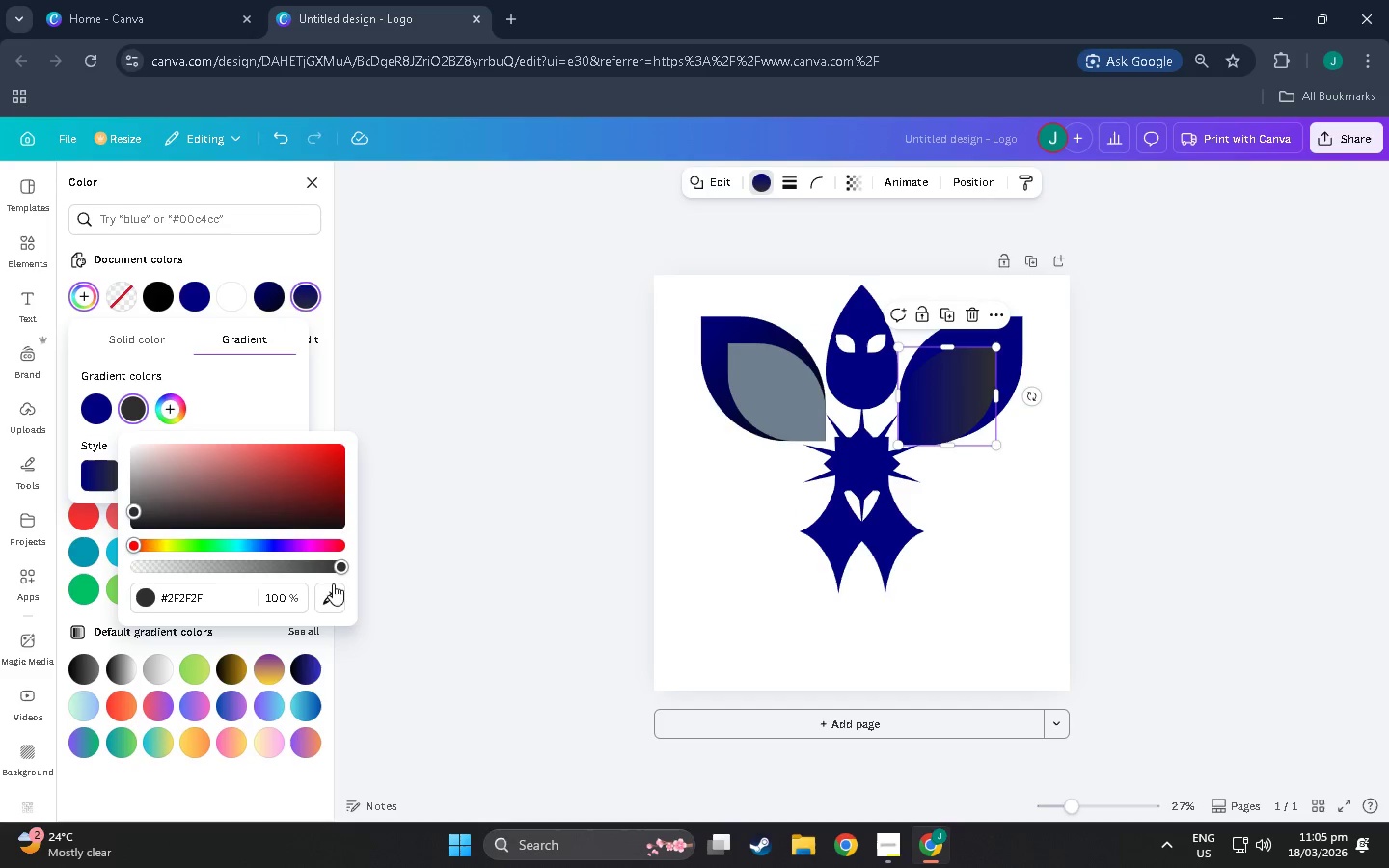 
left_click([333, 593])
 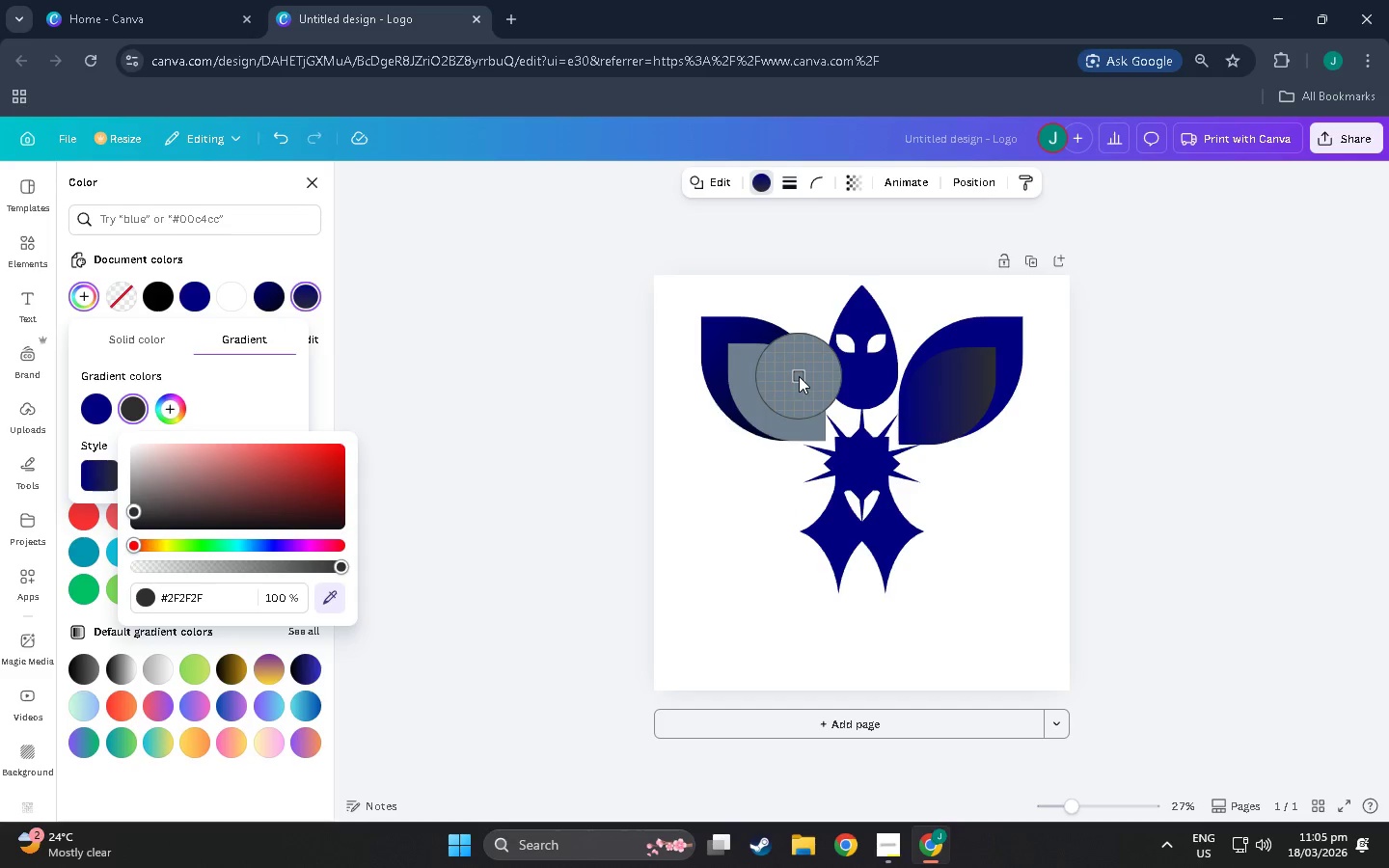 
left_click([799, 376])
 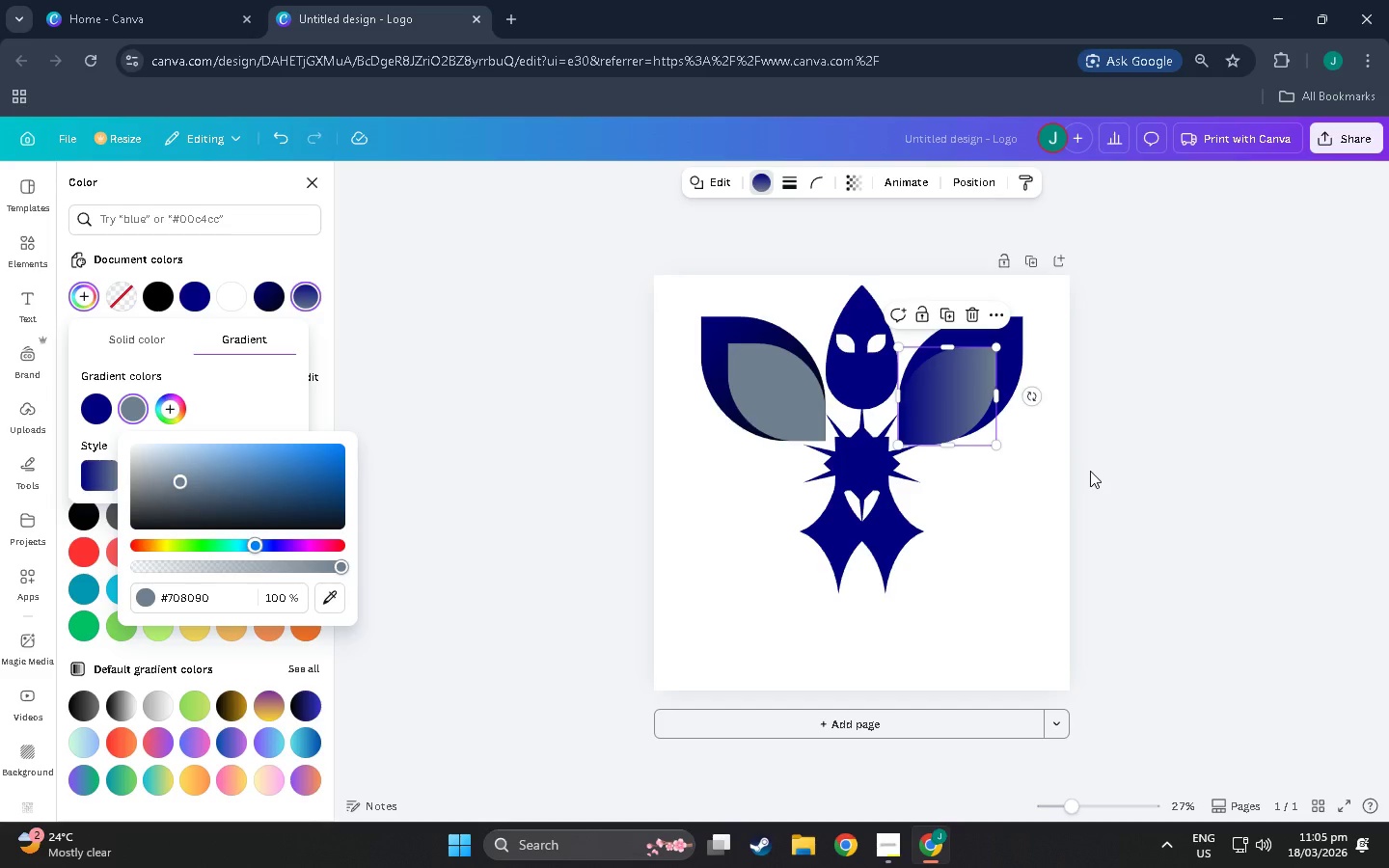 
double_click([1090, 471])
 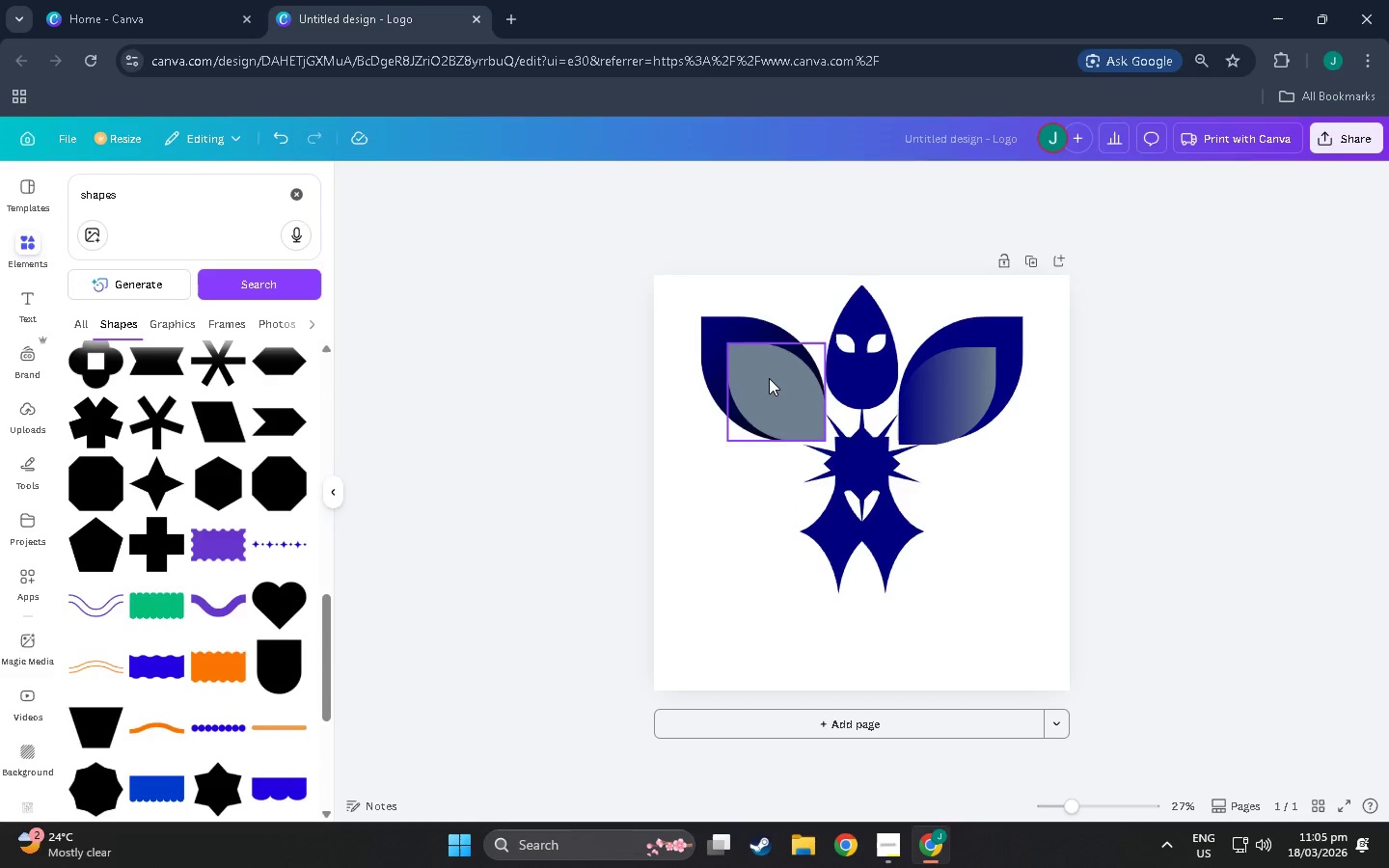 
left_click([769, 378])
 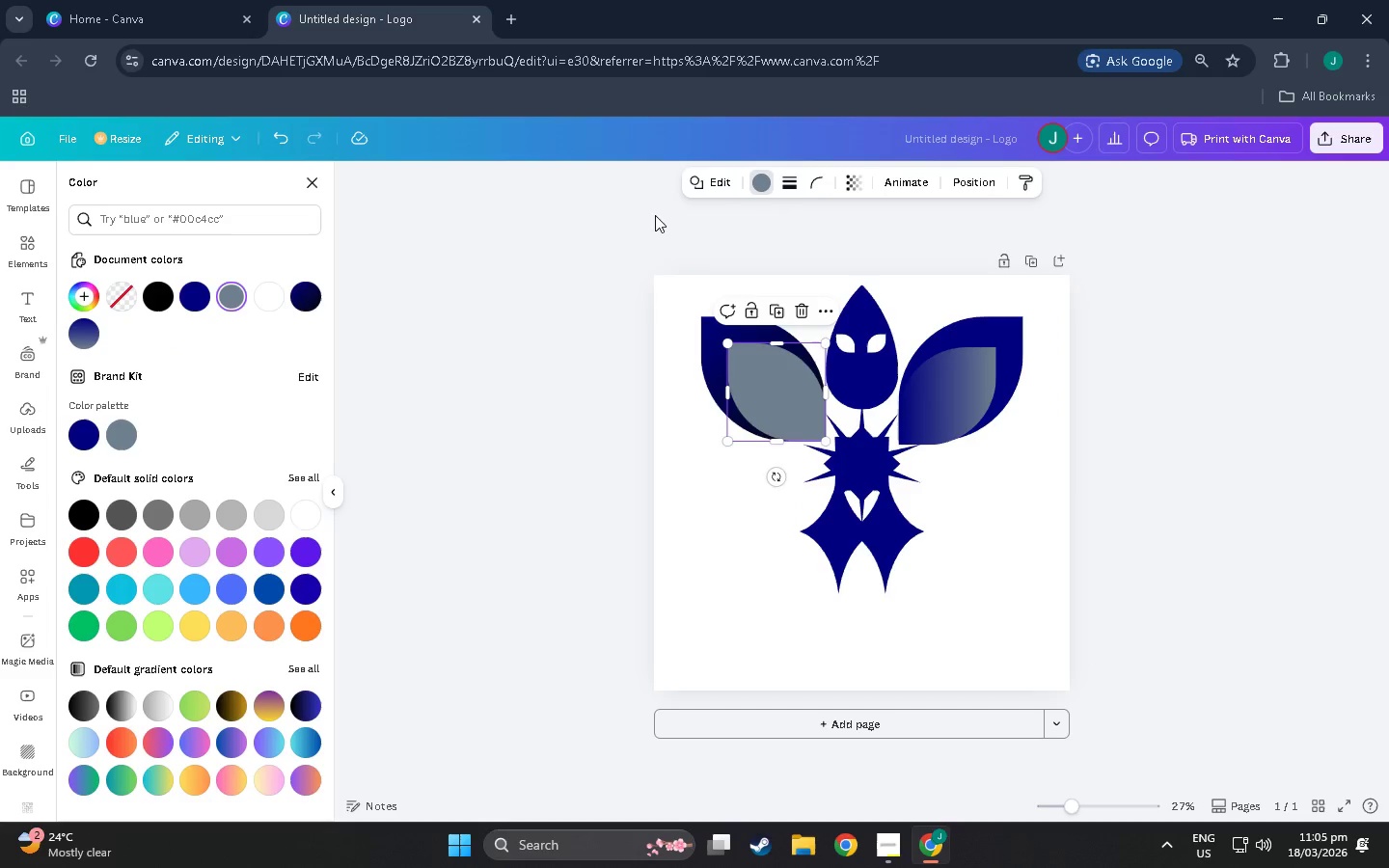 
mouse_move([217, 306])
 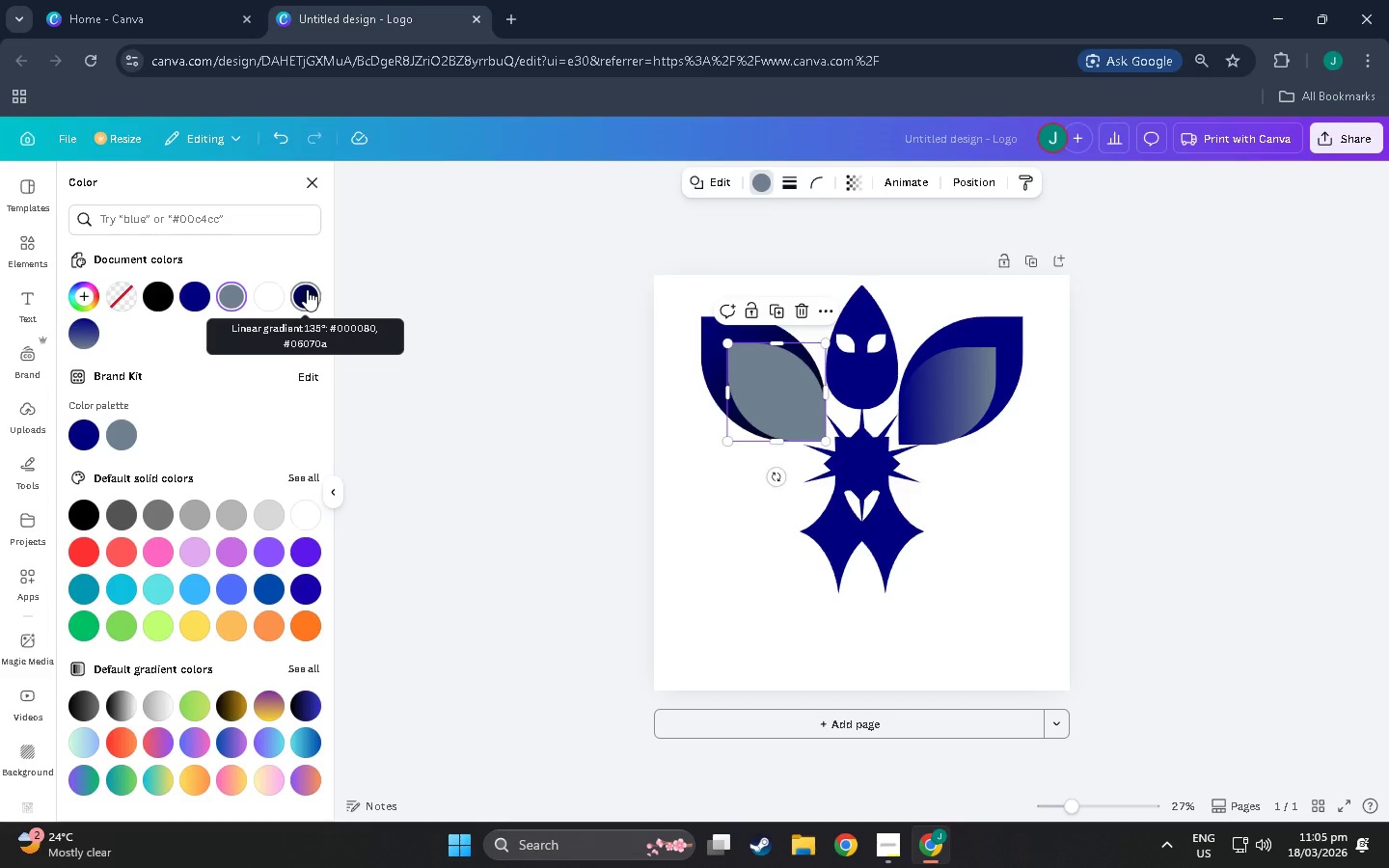 
left_click([307, 289])
 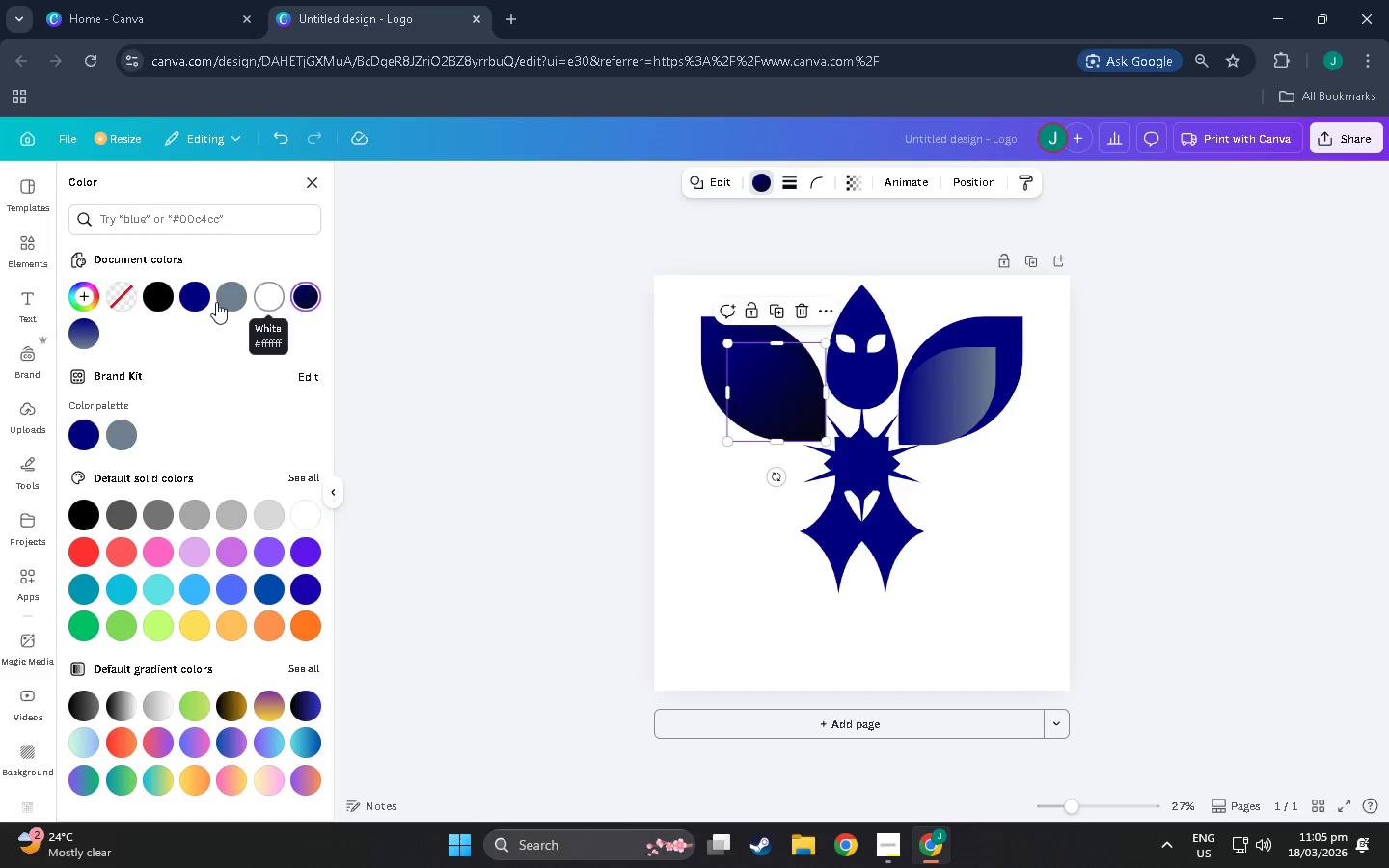 
left_click([68, 340])
 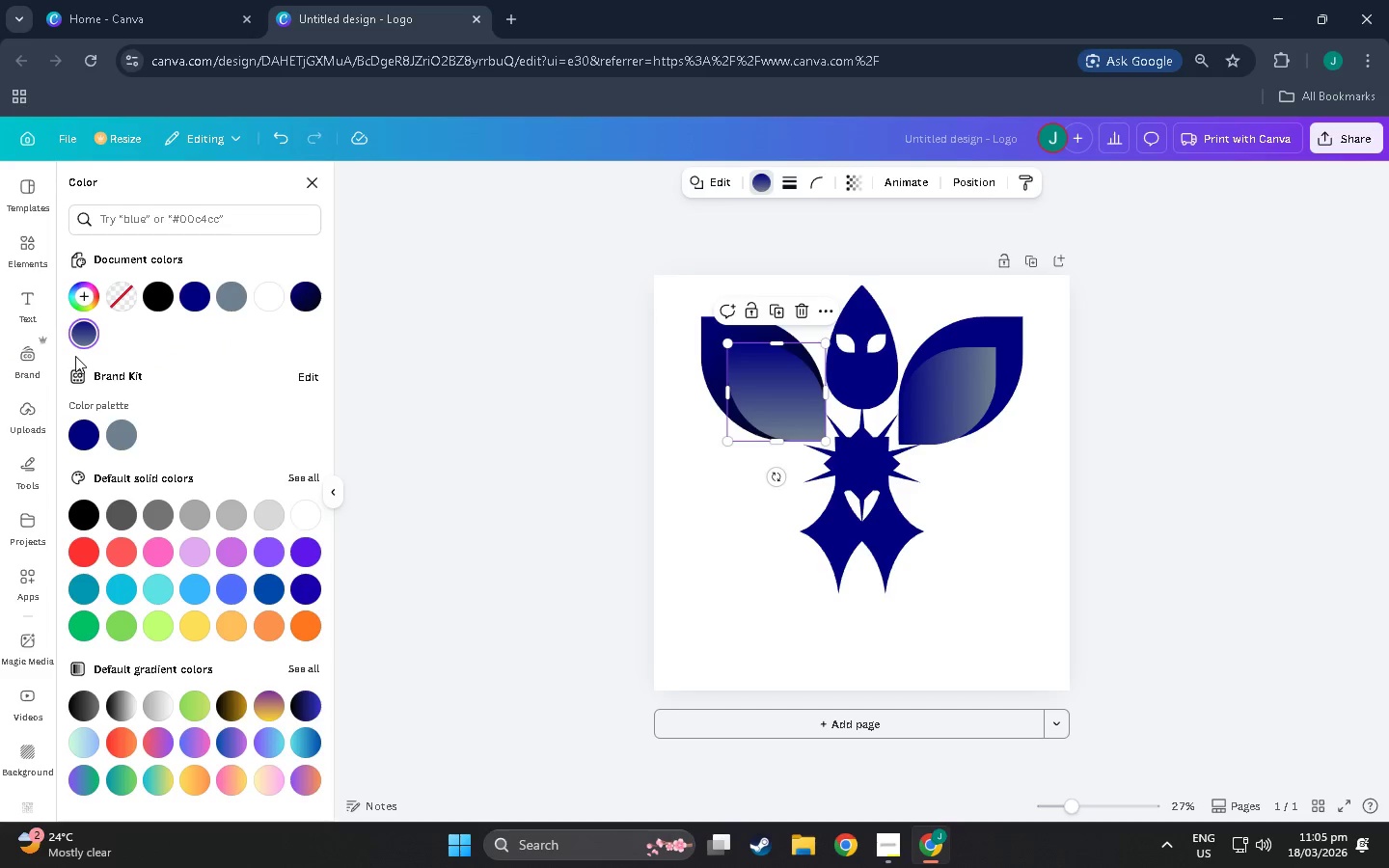 
double_click([77, 339])
 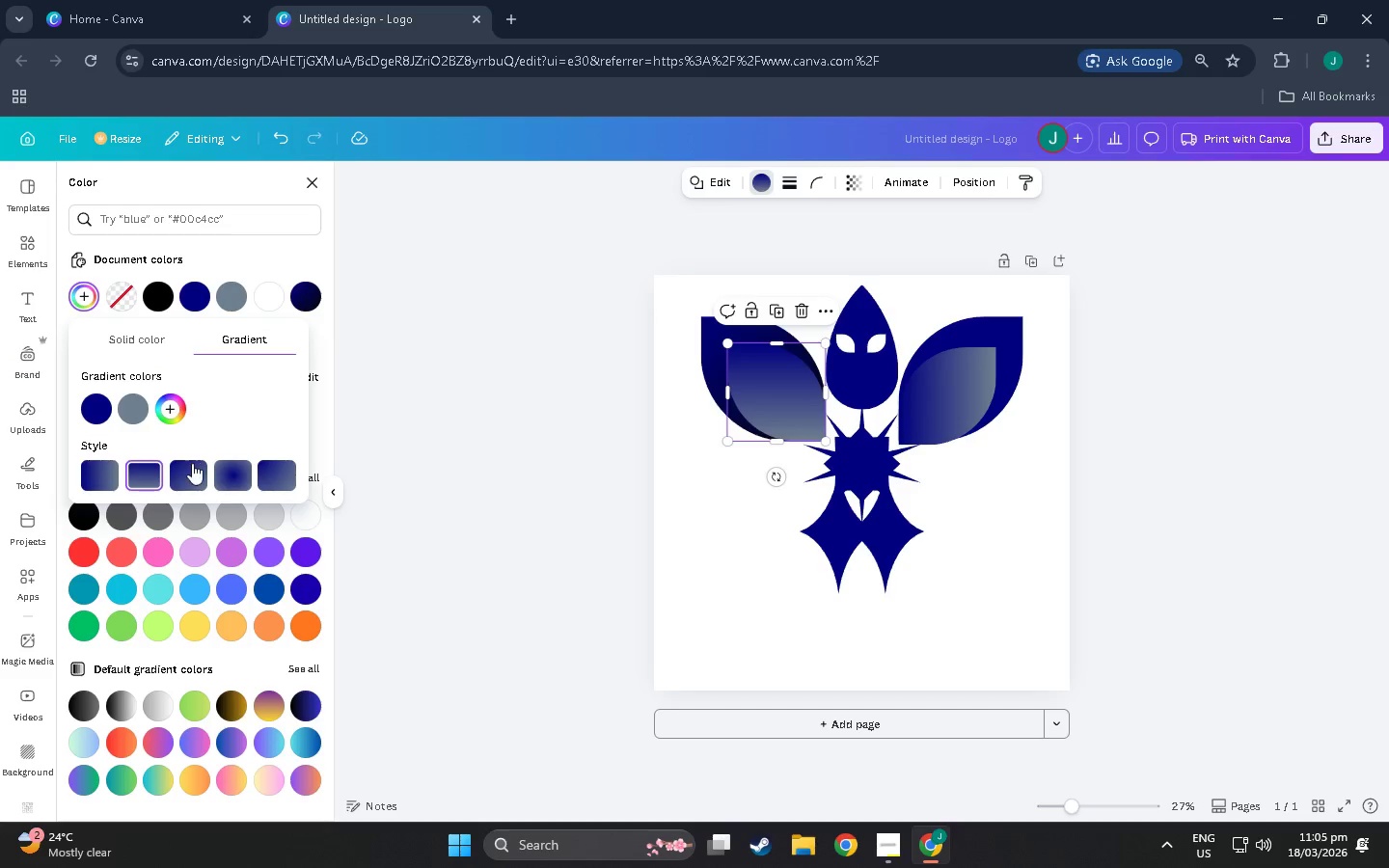 
left_click([107, 471])
 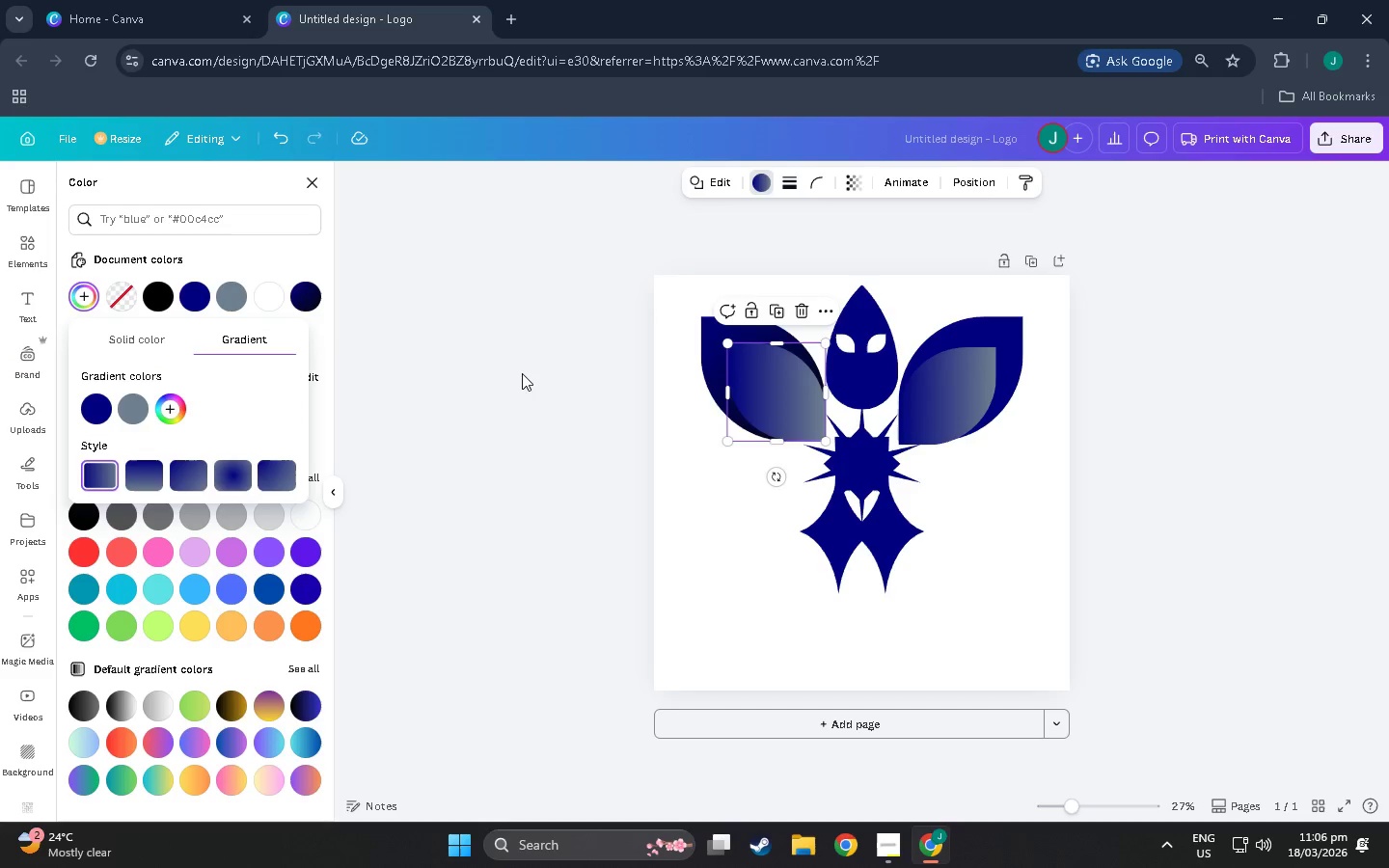 
double_click([523, 373])
 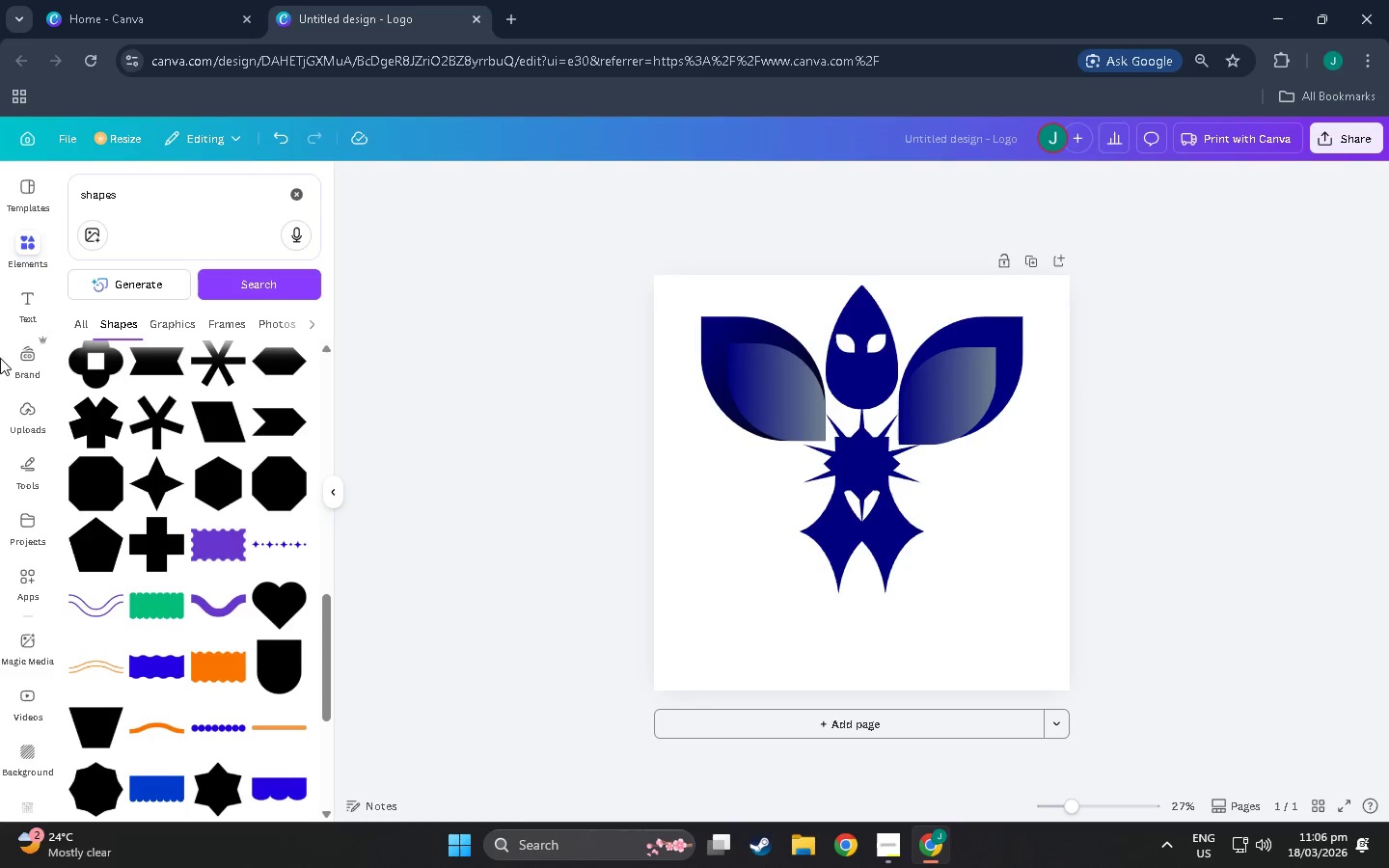 
wait(7.25)
 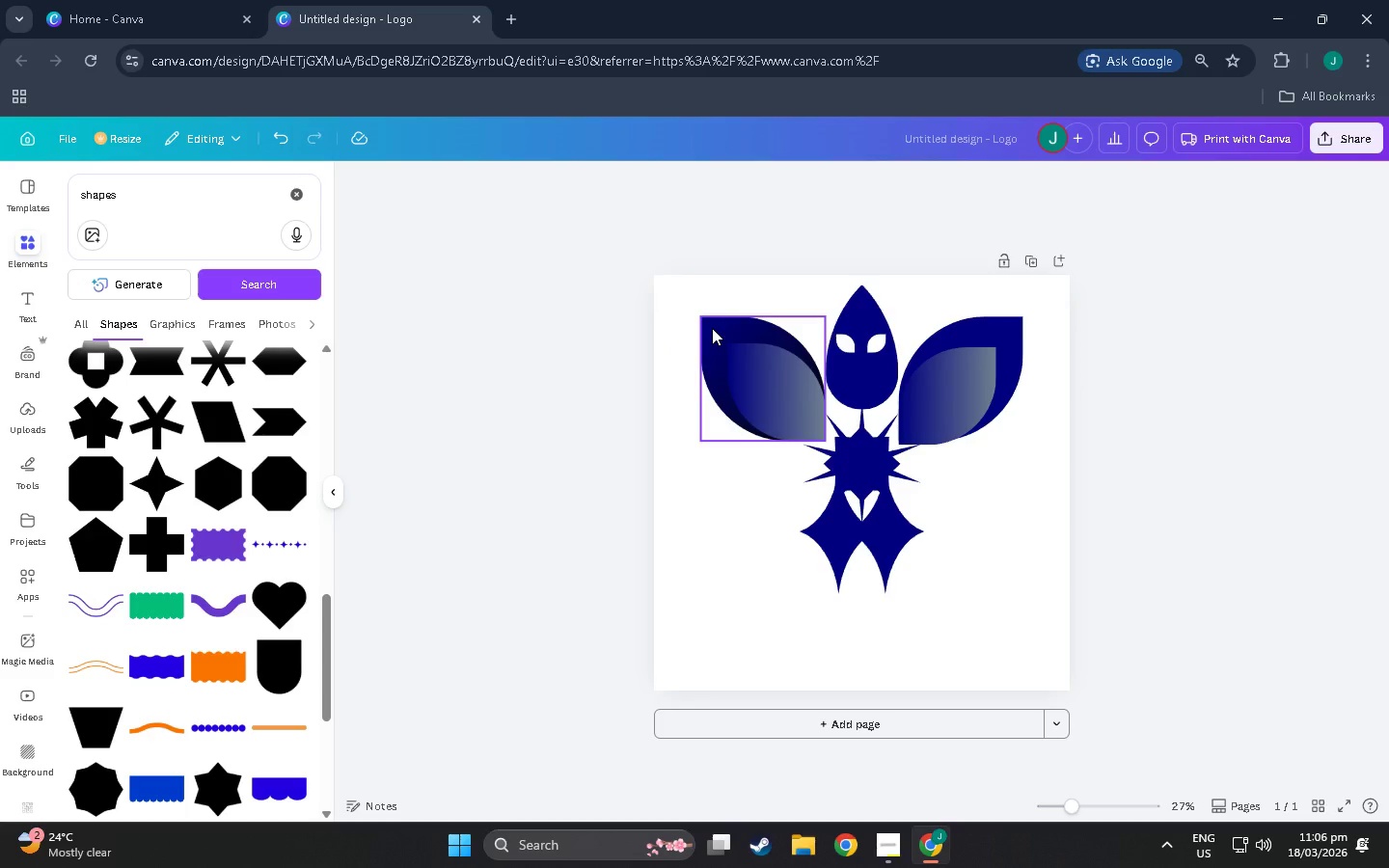 
left_click_drag(start_coordinate=[165, 193], to_coordinate=[25, 179])
 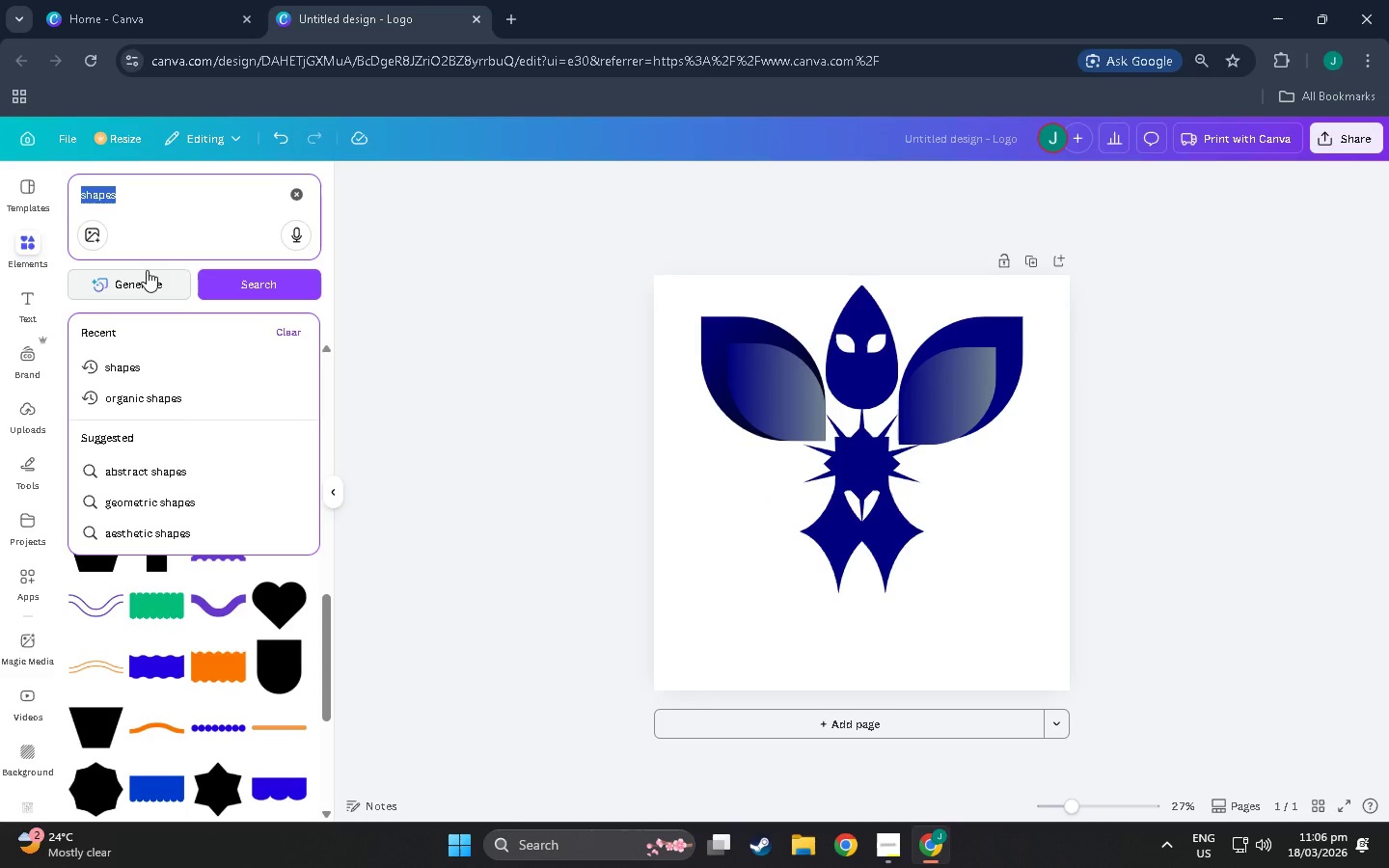 
type(poa)
key(Backspace)
key(Backspace)
type(ayr)
key(Backspace)
type(roll)
 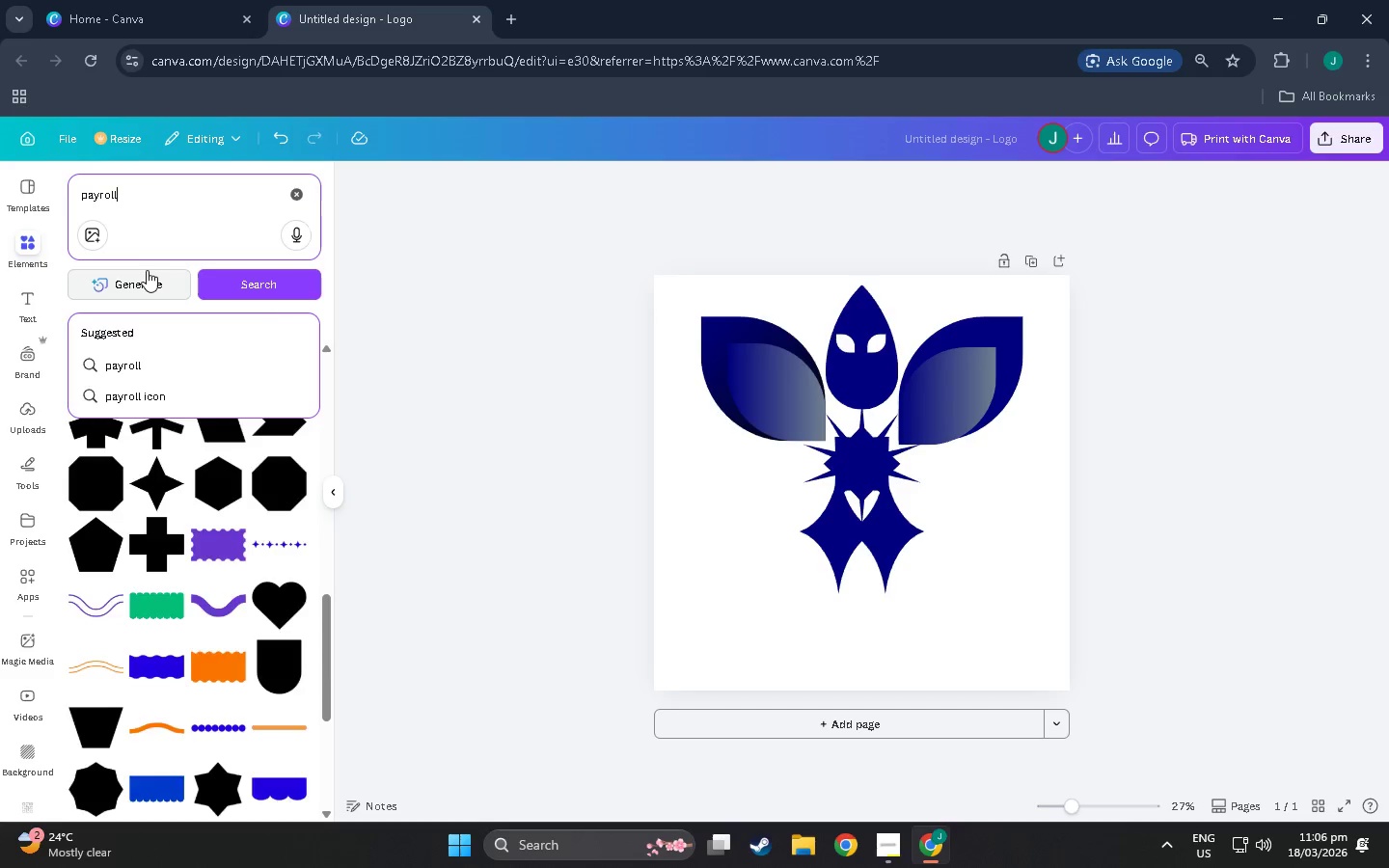 
key(Enter)
 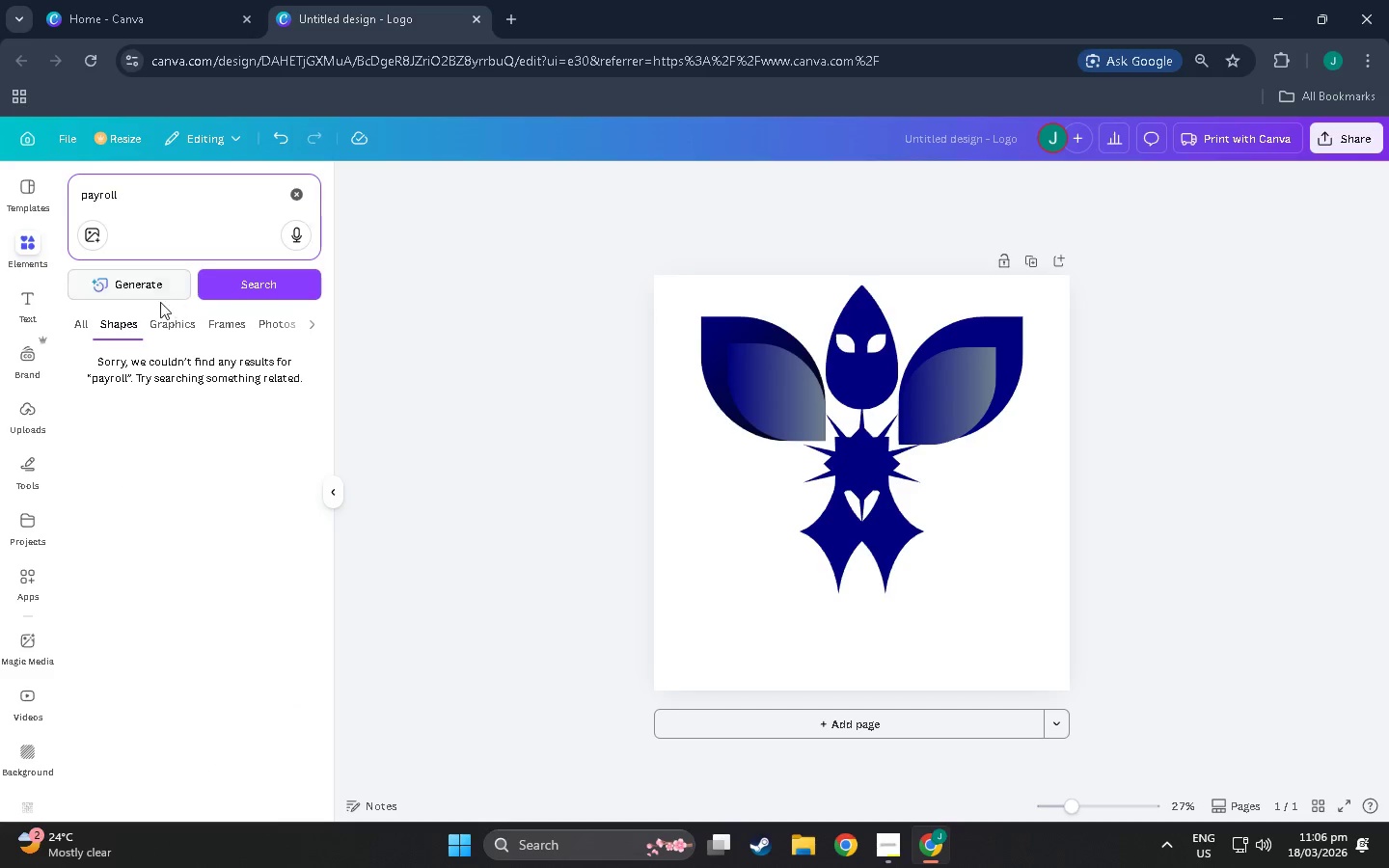 
left_click([78, 332])
 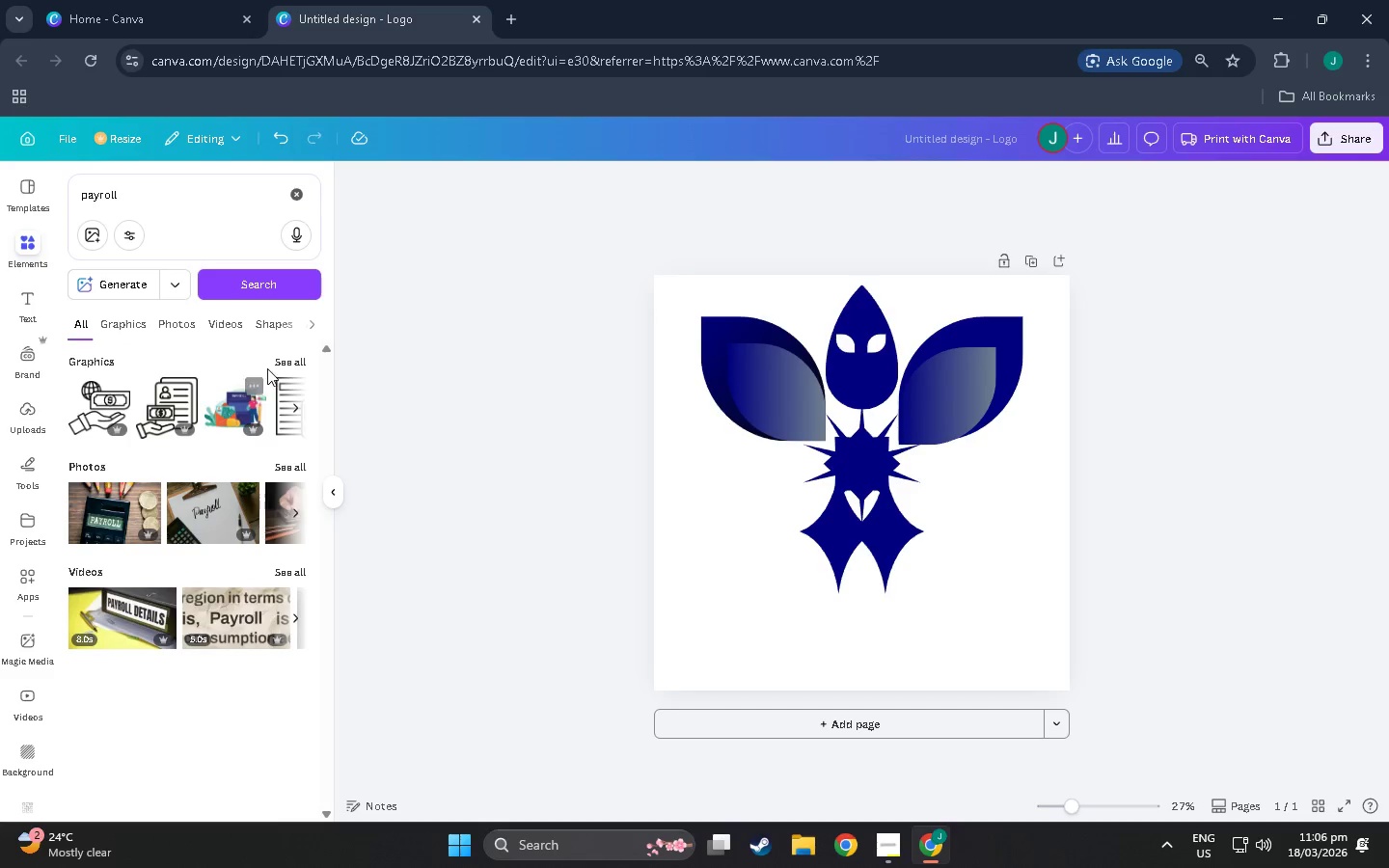 
left_click([286, 364])
 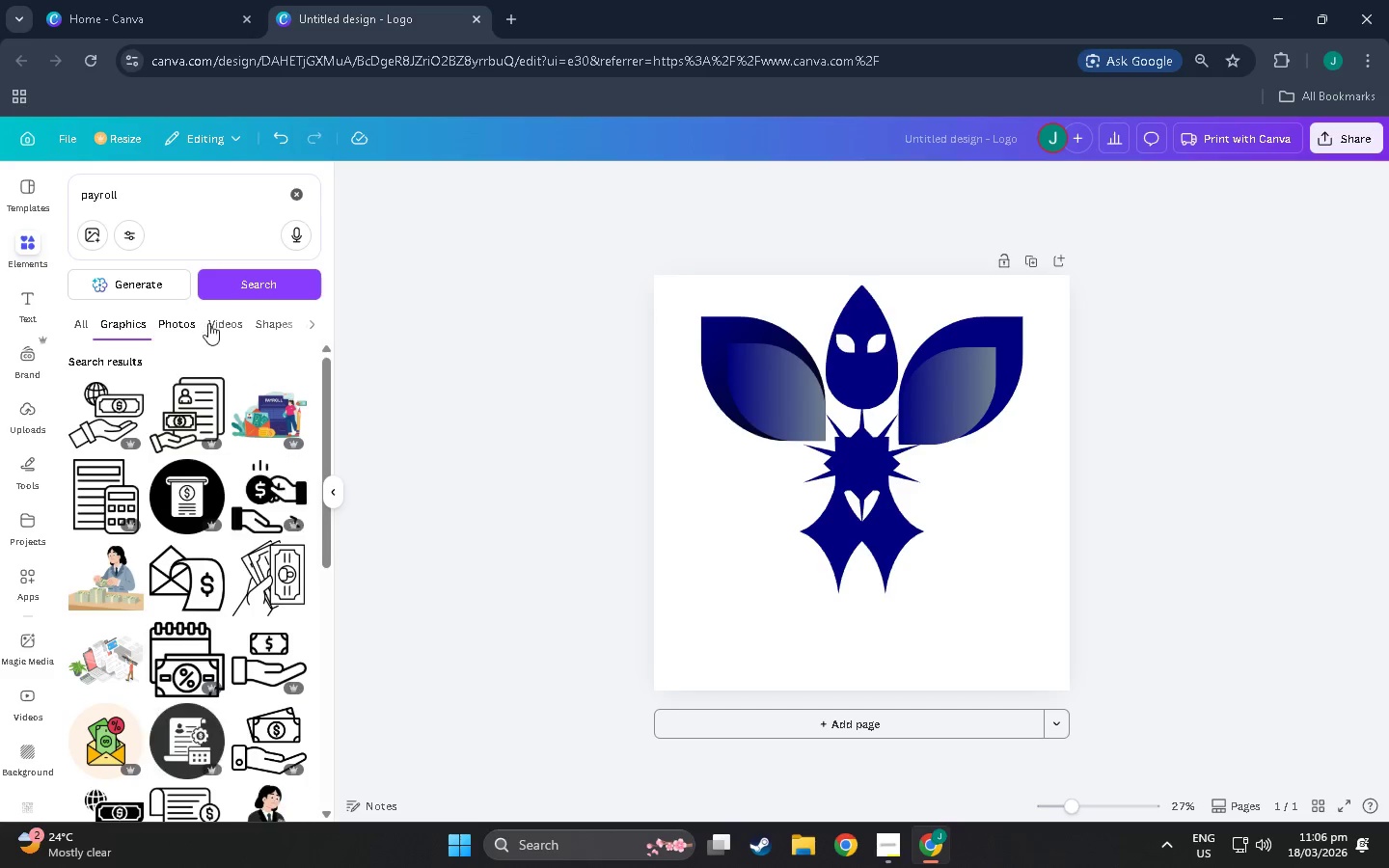 
scroll: coordinate [231, 400], scroll_direction: down, amount: 42.0
 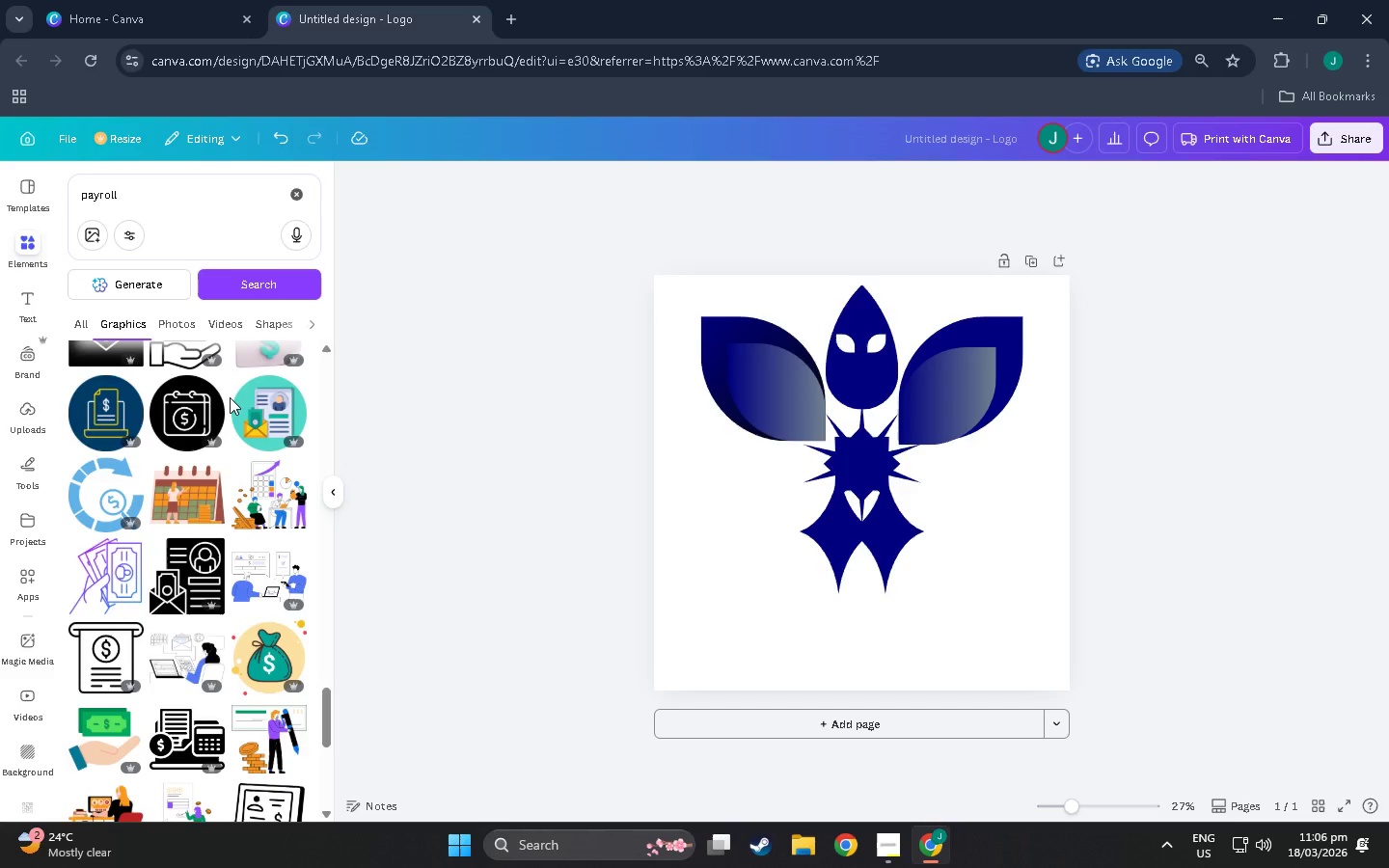 
scroll: coordinate [229, 393], scroll_direction: down, amount: 14.0
 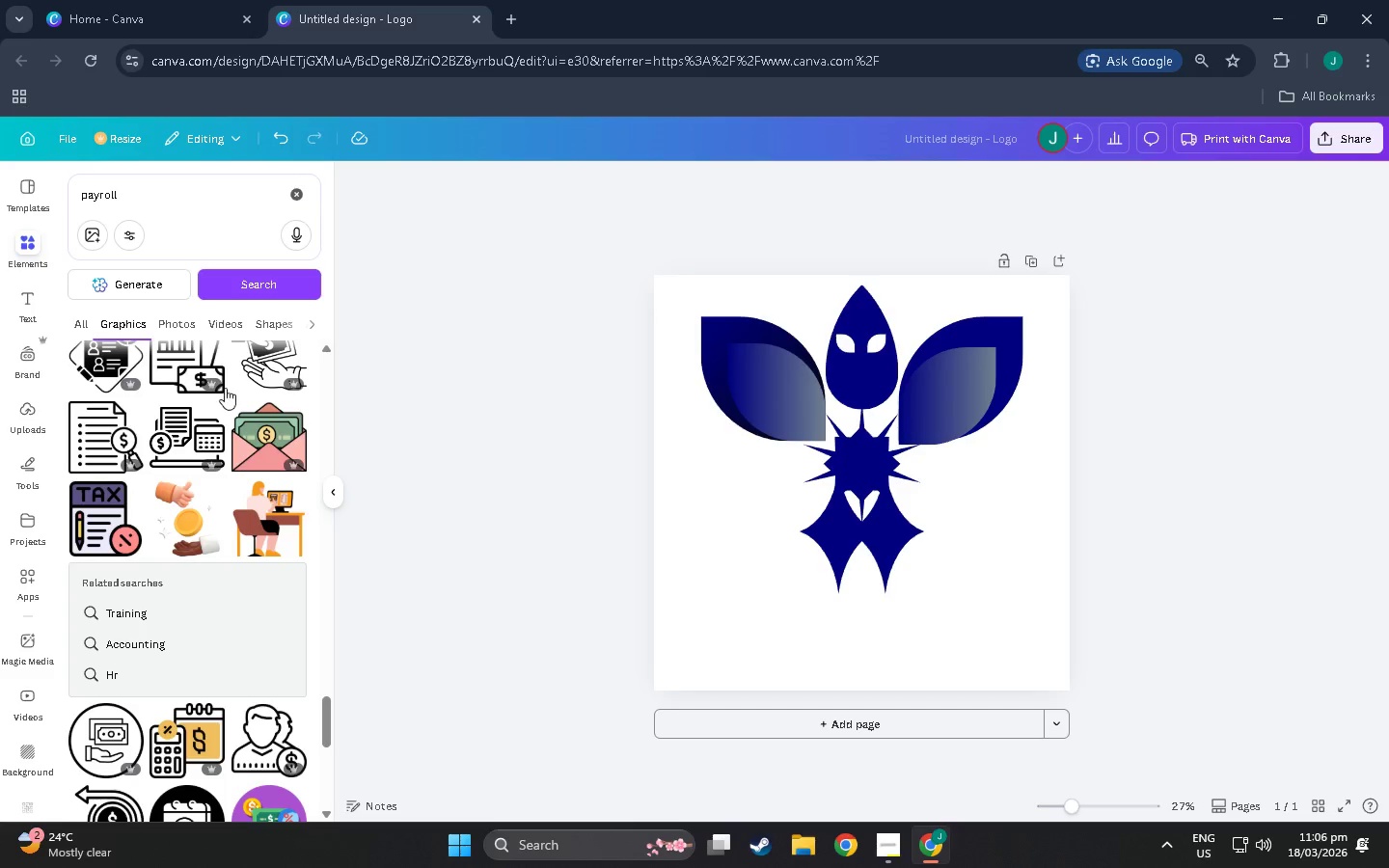 
scroll: coordinate [218, 392], scroll_direction: down, amount: 15.0
 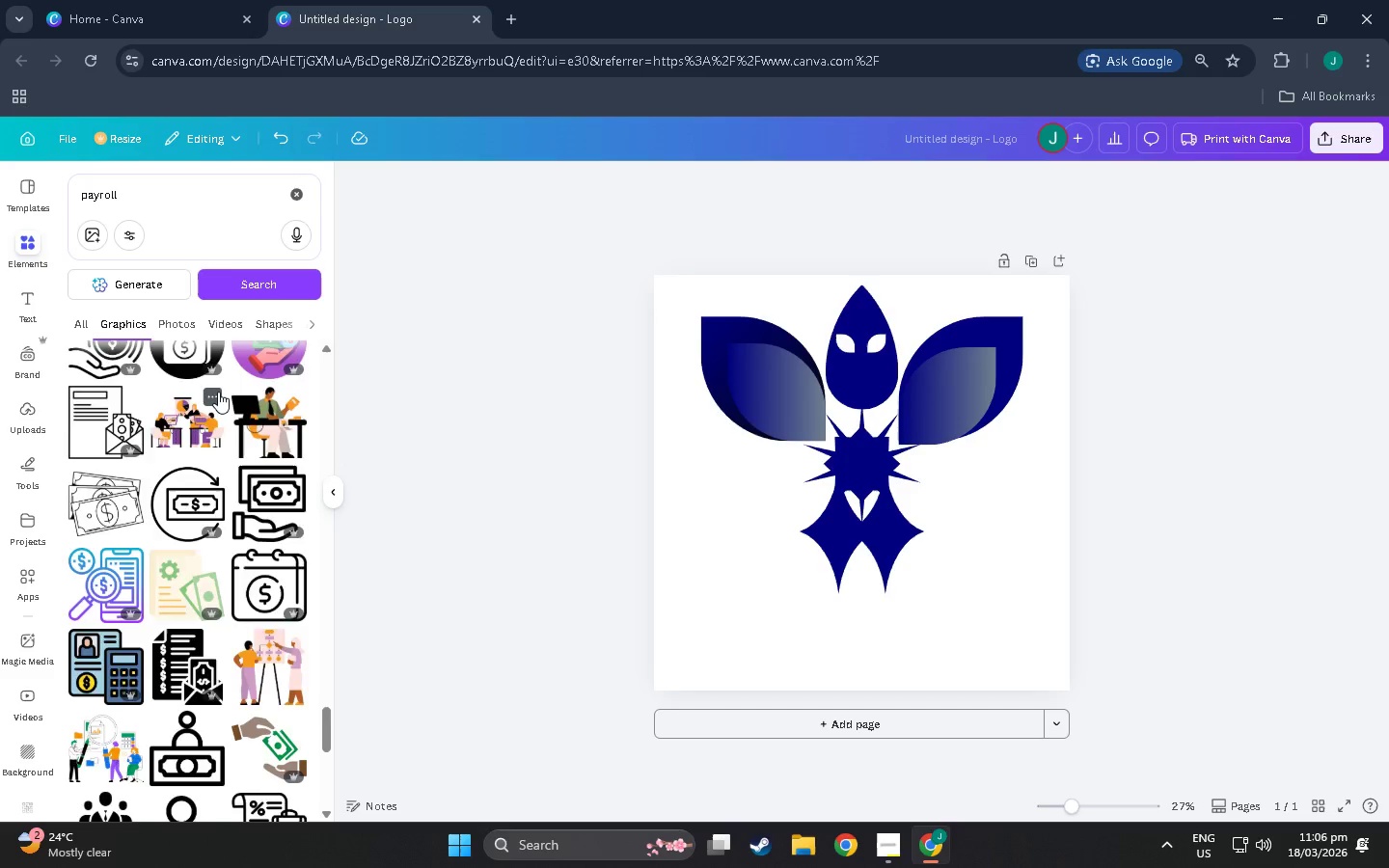 
scroll: coordinate [159, 414], scroll_direction: down, amount: 7.0
 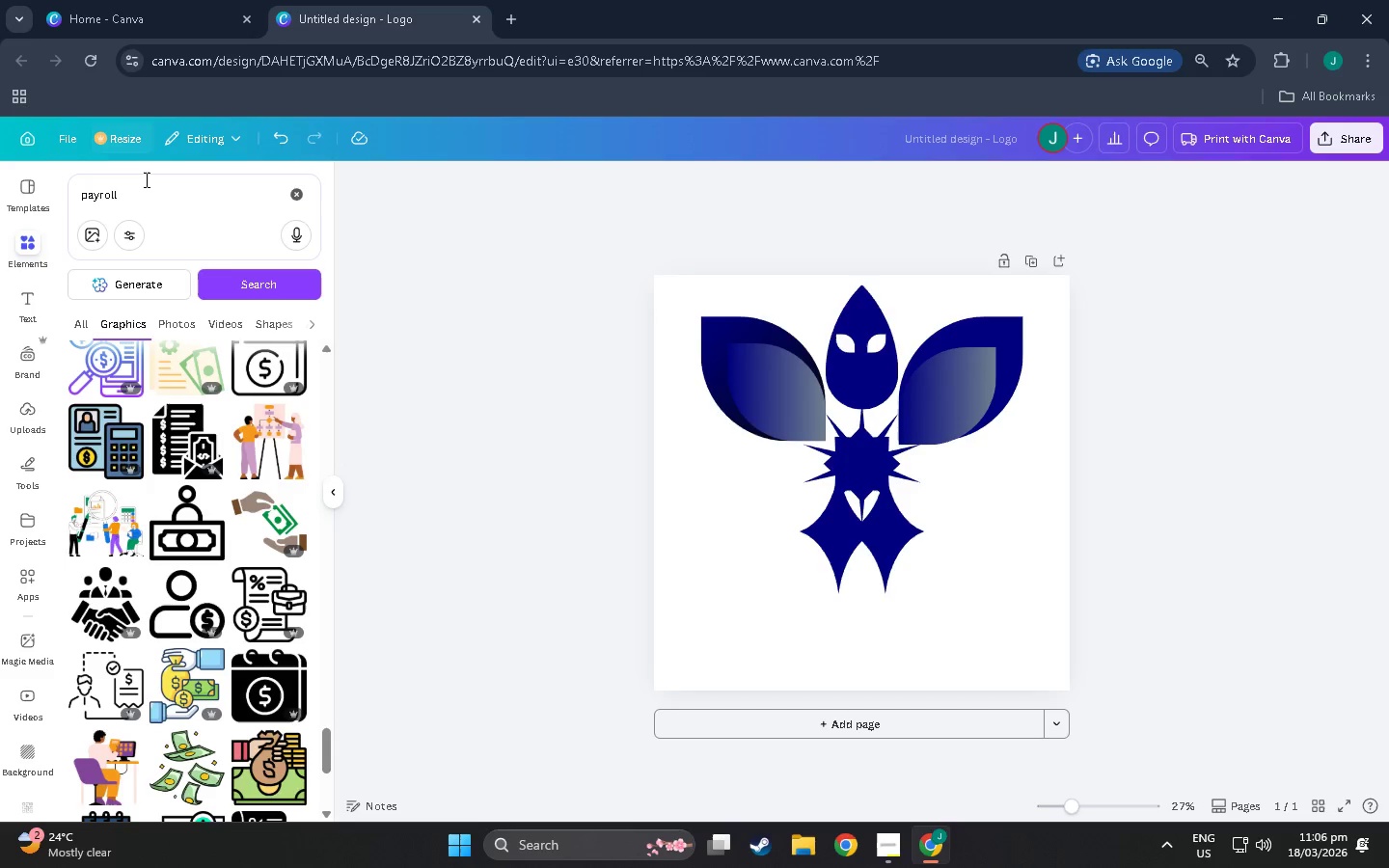 
key(Alt+AltLeft)
 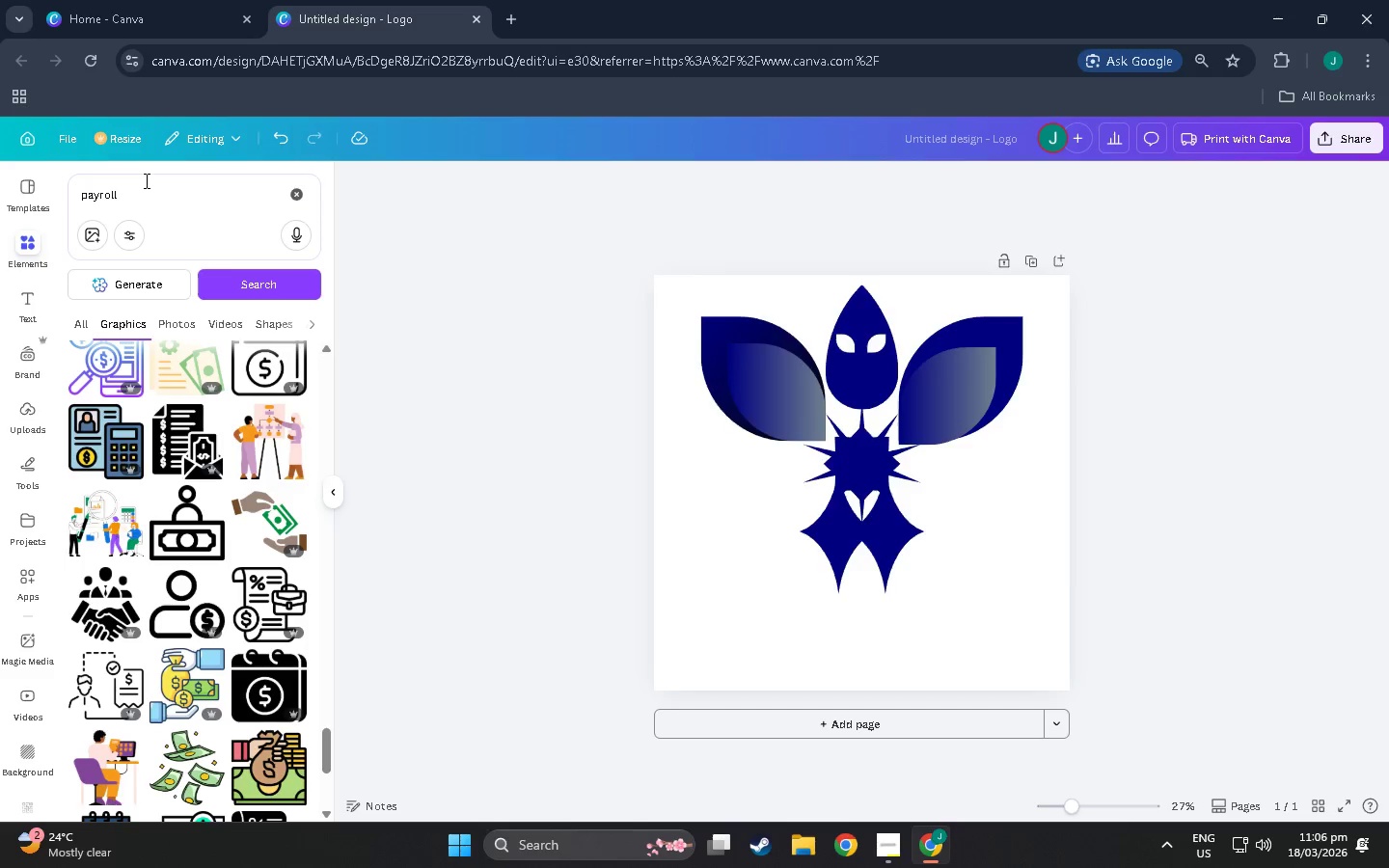 
key(Alt+Tab)